 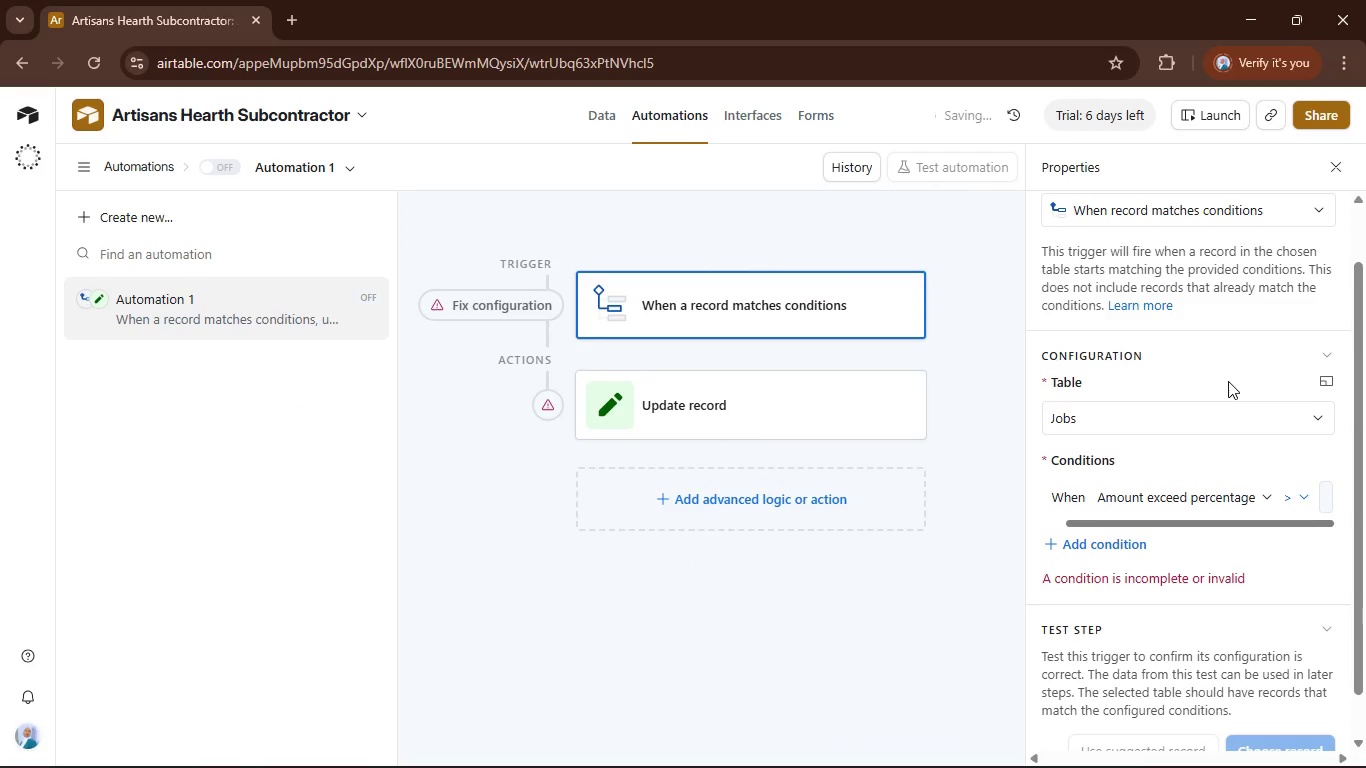 
left_click_drag(start_coordinate=[1306, 525], to_coordinate=[1336, 513])
 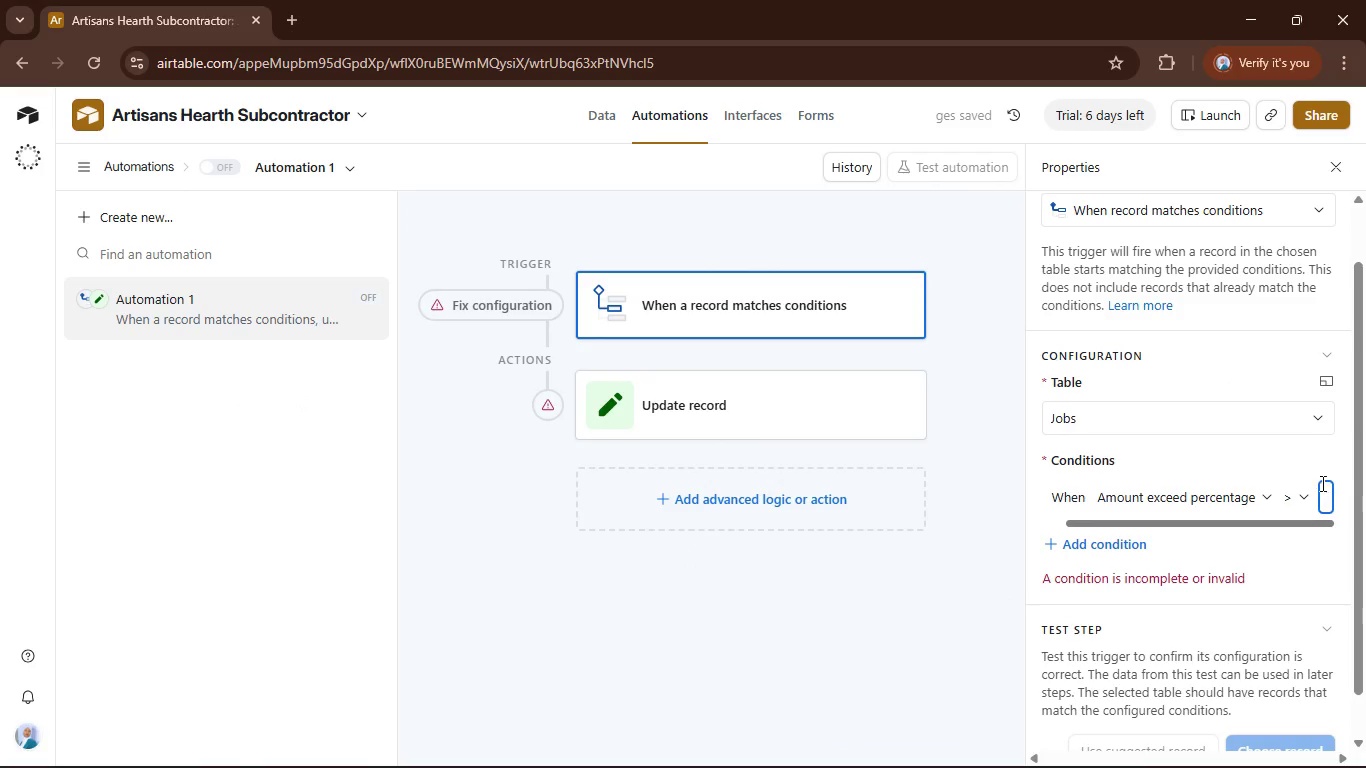 
key(Numpad1)
 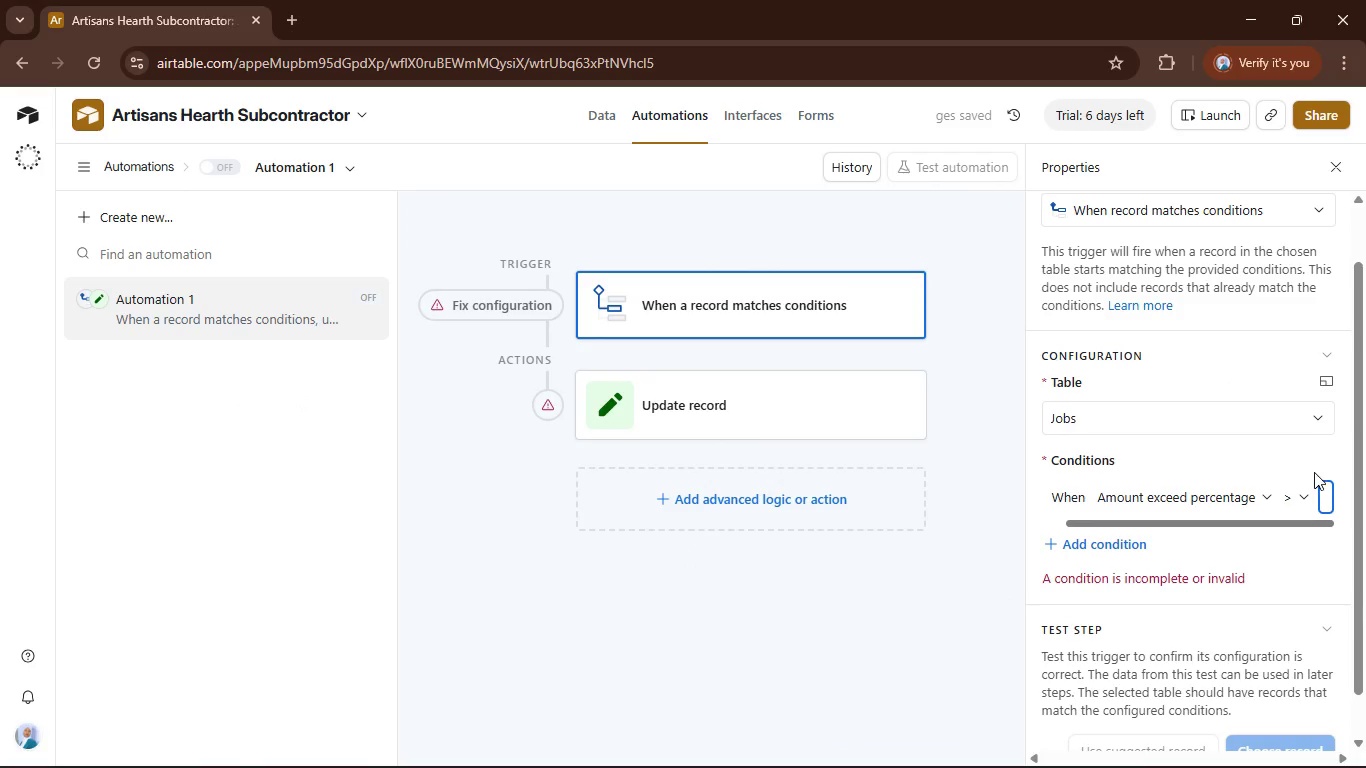 
key(Numpad5)
 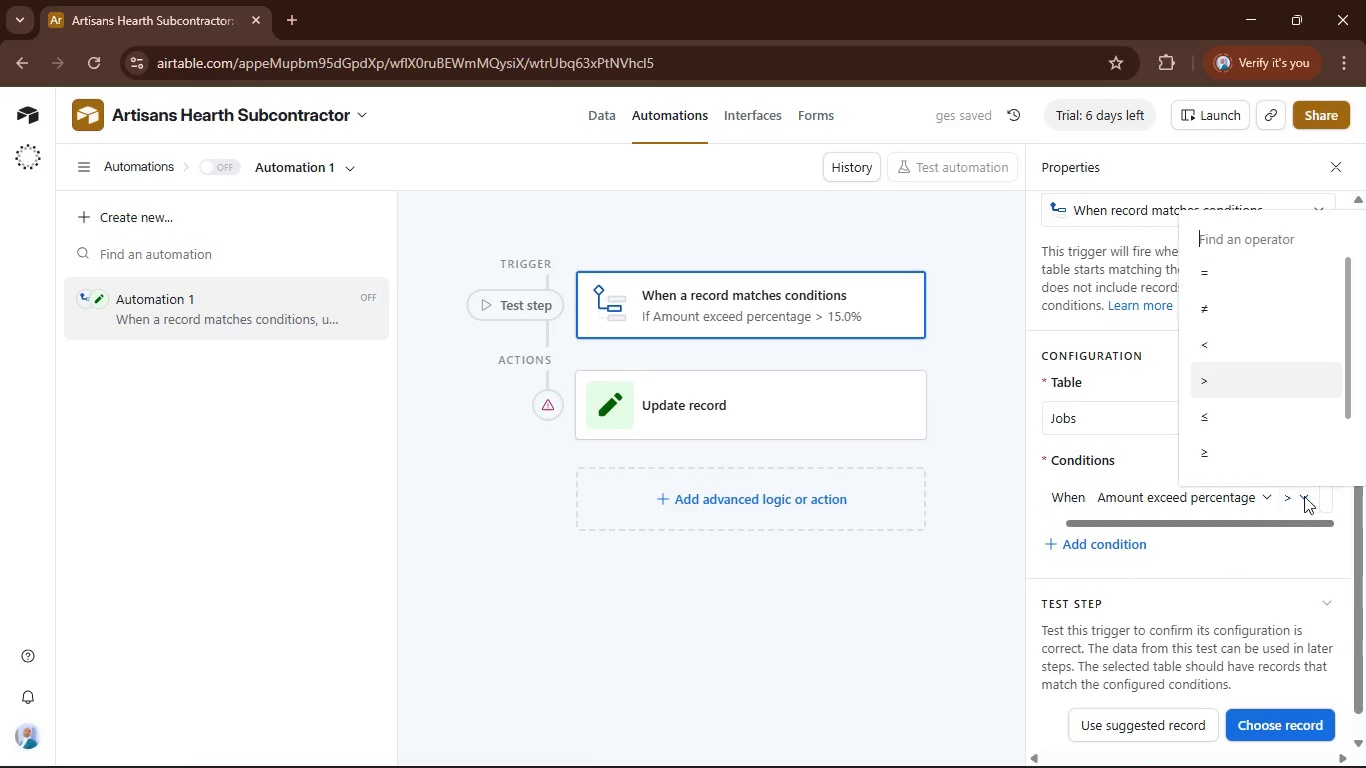 
left_click([1273, 387])
 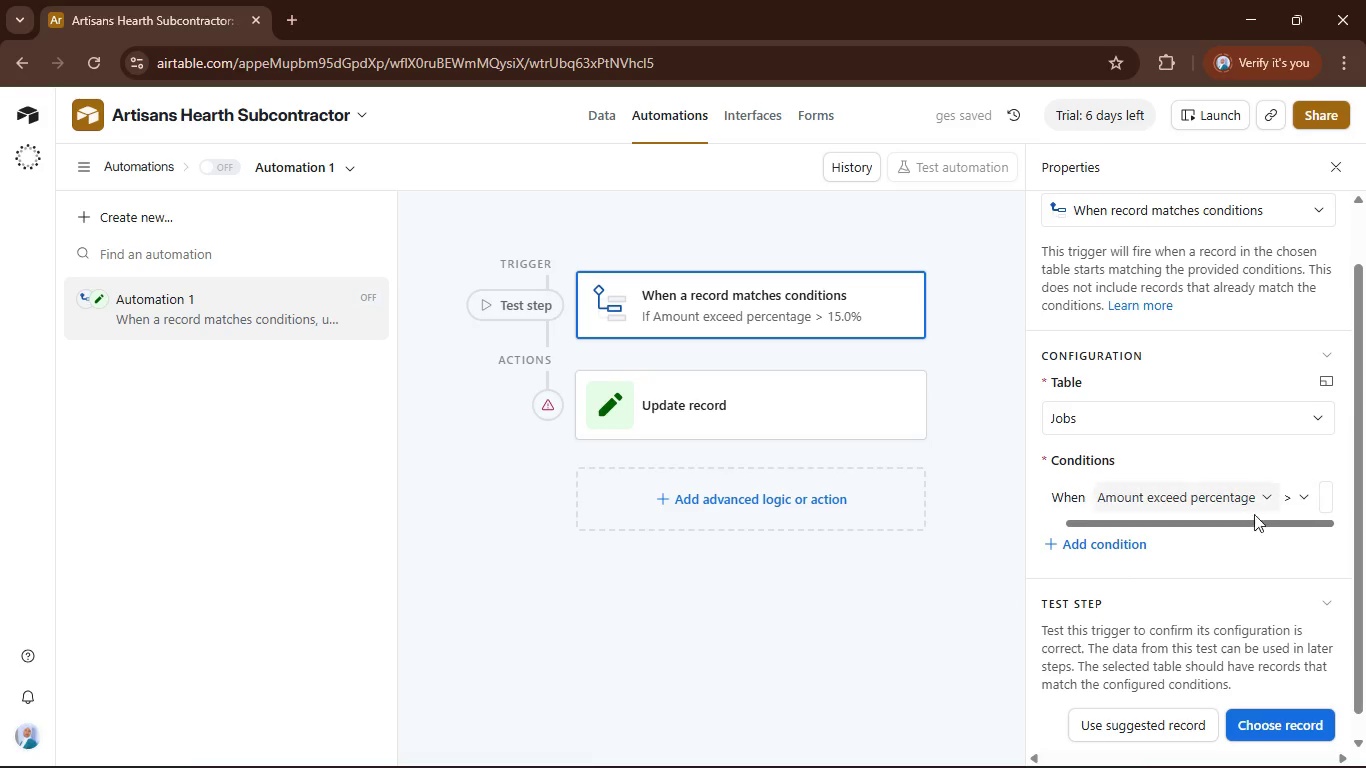 
left_click_drag(start_coordinate=[1230, 523], to_coordinate=[1284, 522])
 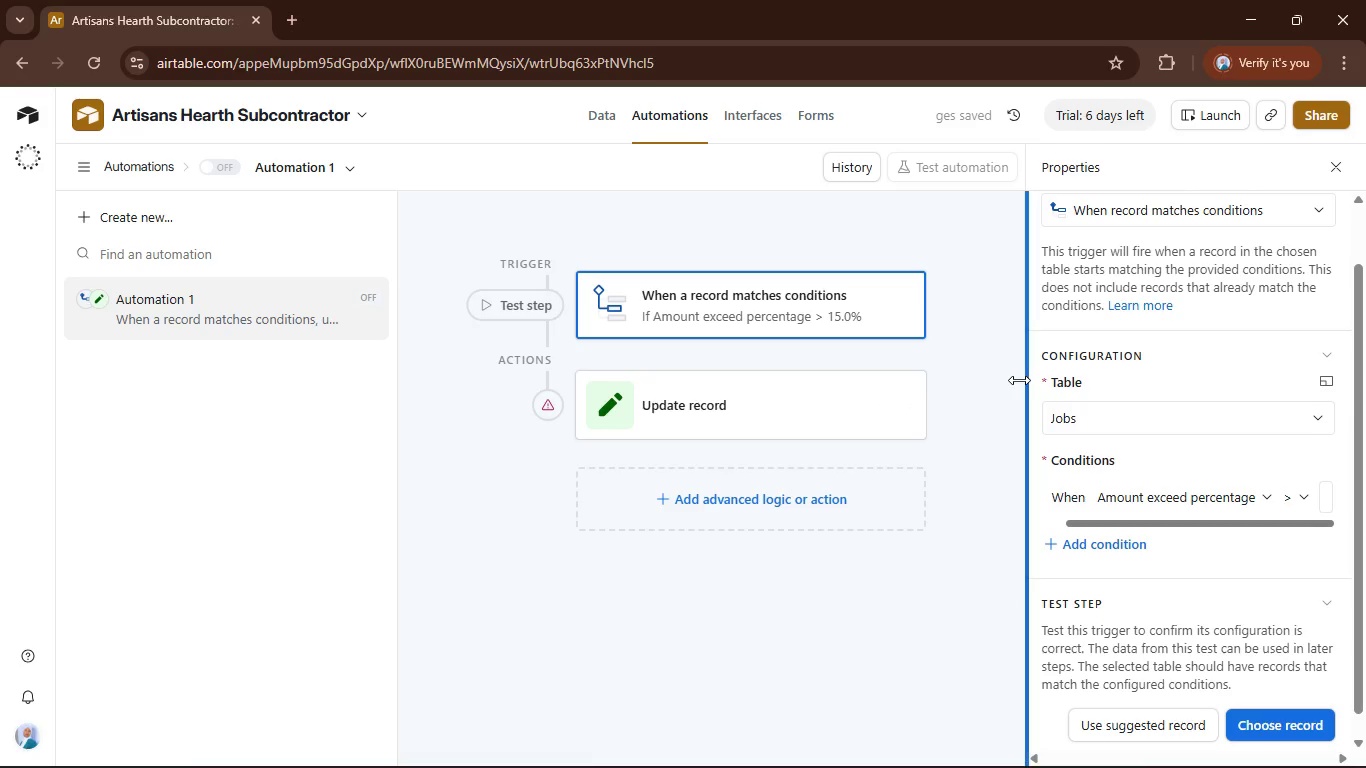 
left_click_drag(start_coordinate=[1019, 382], to_coordinate=[929, 416])
 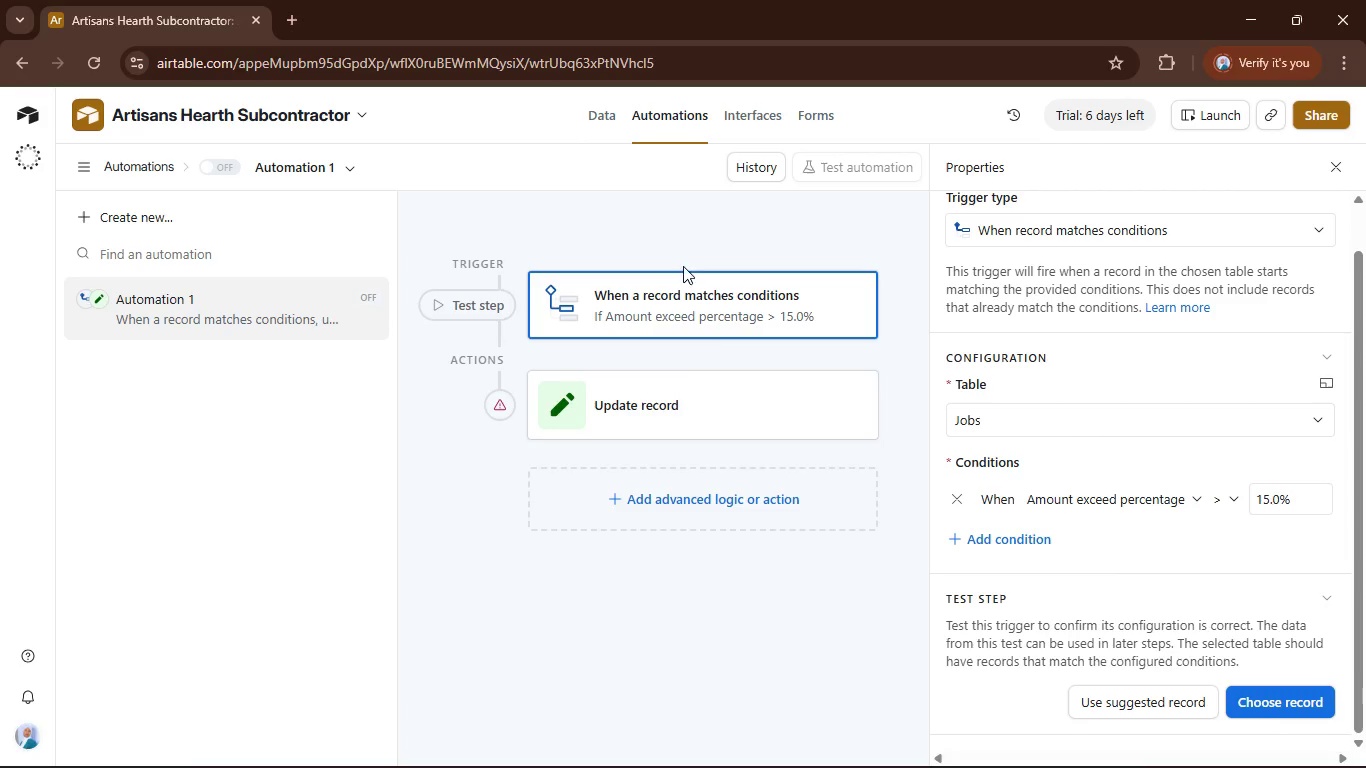 
scroll: coordinate [1101, 363], scroll_direction: down, amount: 2.0
 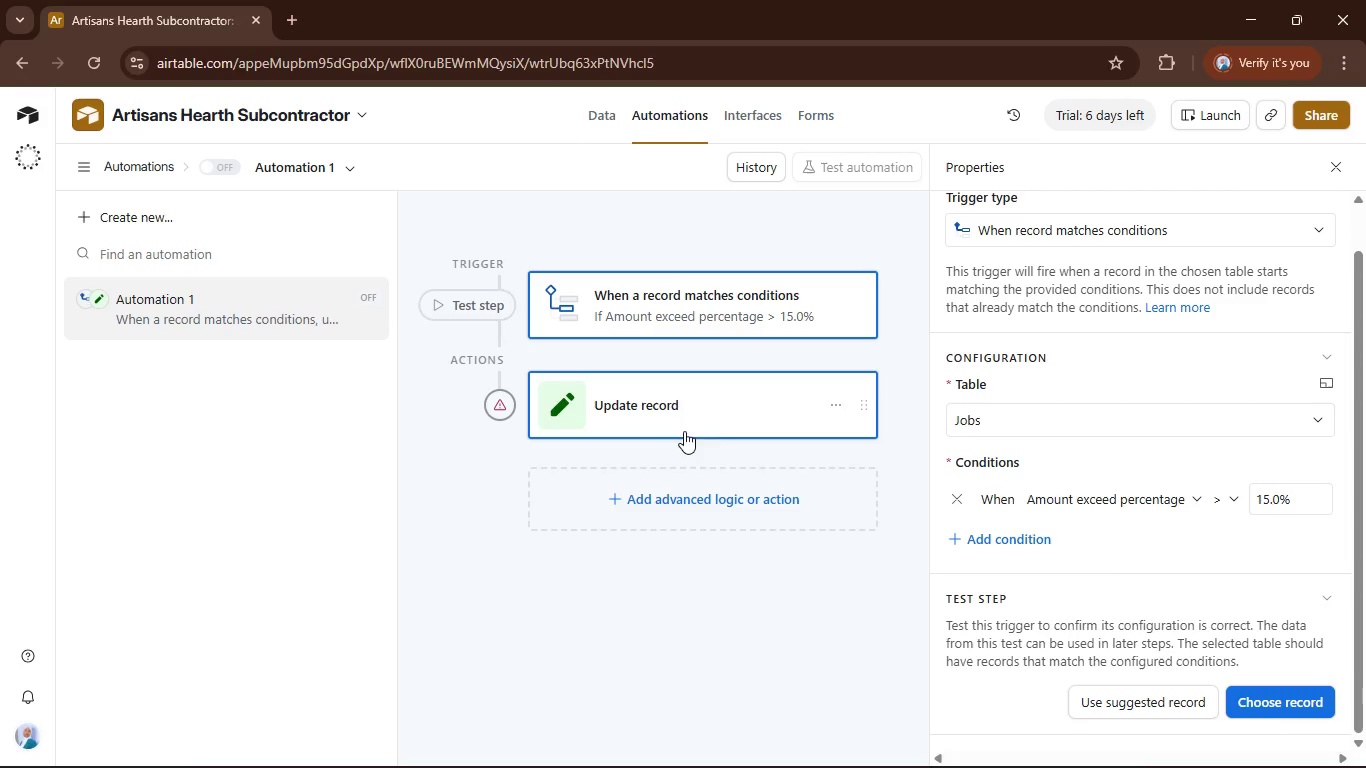 
left_click_drag(start_coordinate=[740, 403], to_coordinate=[751, 422])
 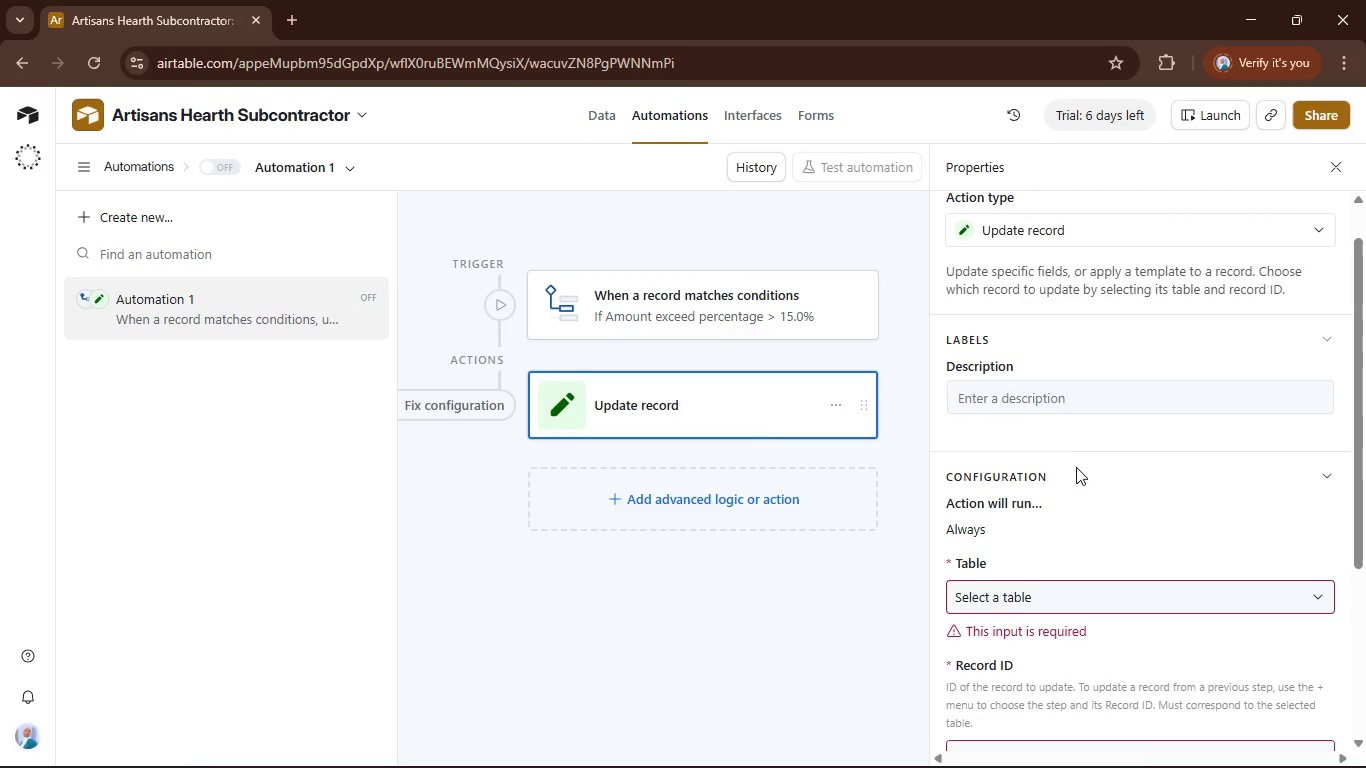 
scroll: coordinate [1089, 465], scroll_direction: down, amount: 2.0
 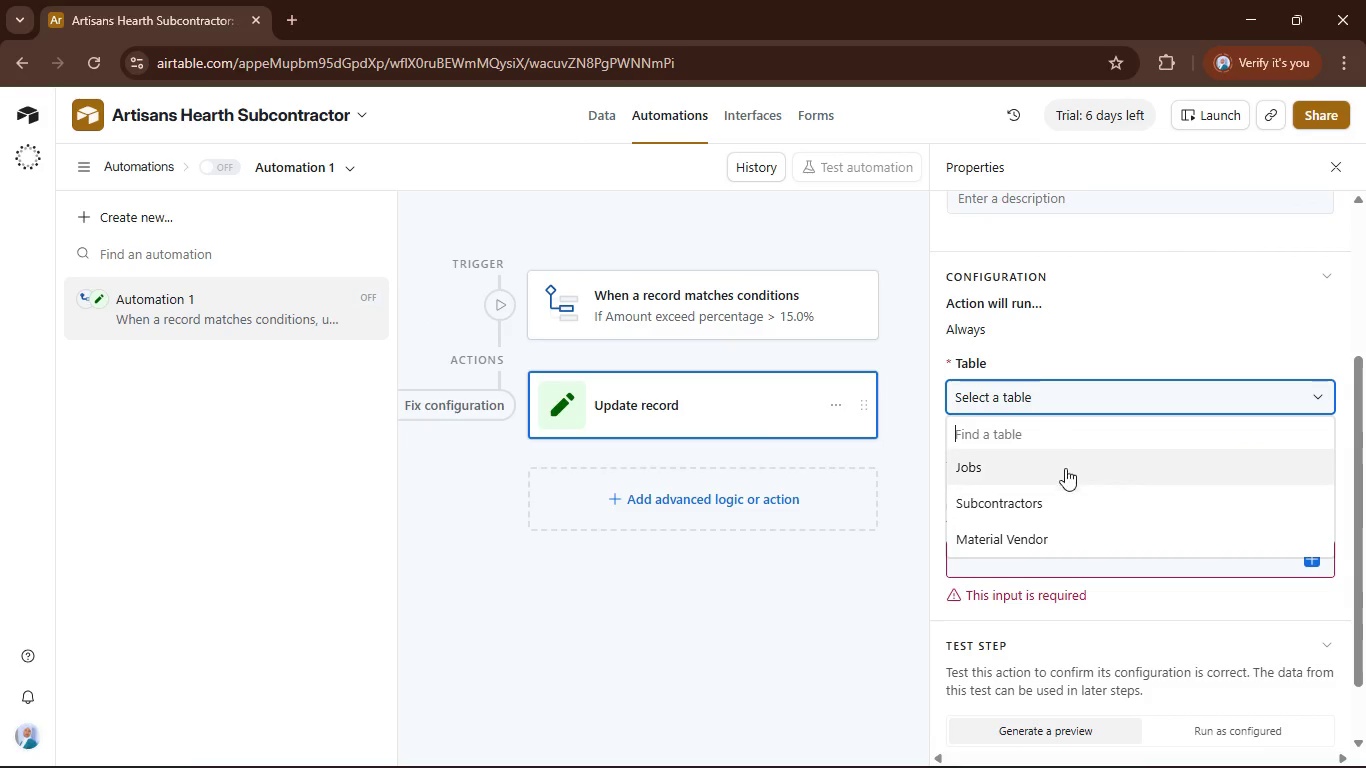 
left_click([1062, 477])
 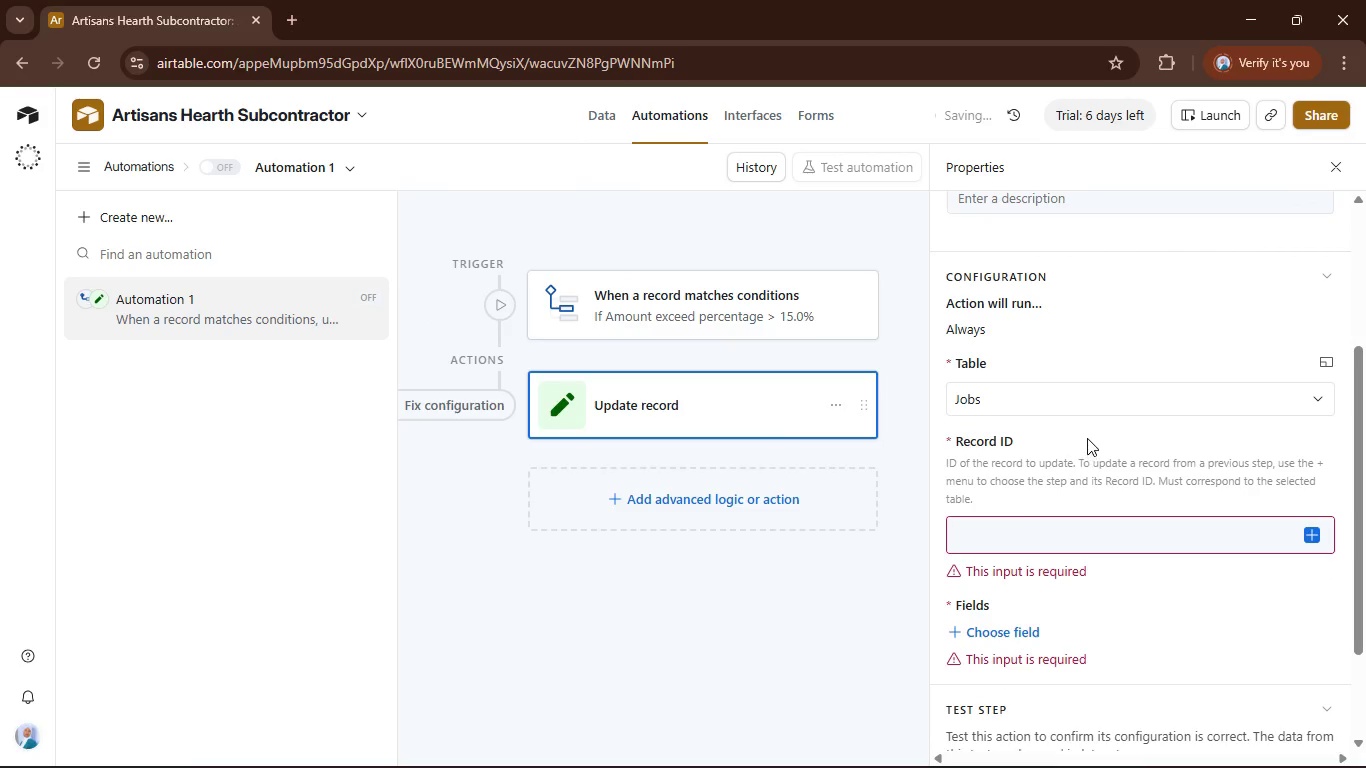 
scroll: coordinate [1091, 447], scroll_direction: down, amount: 1.0
 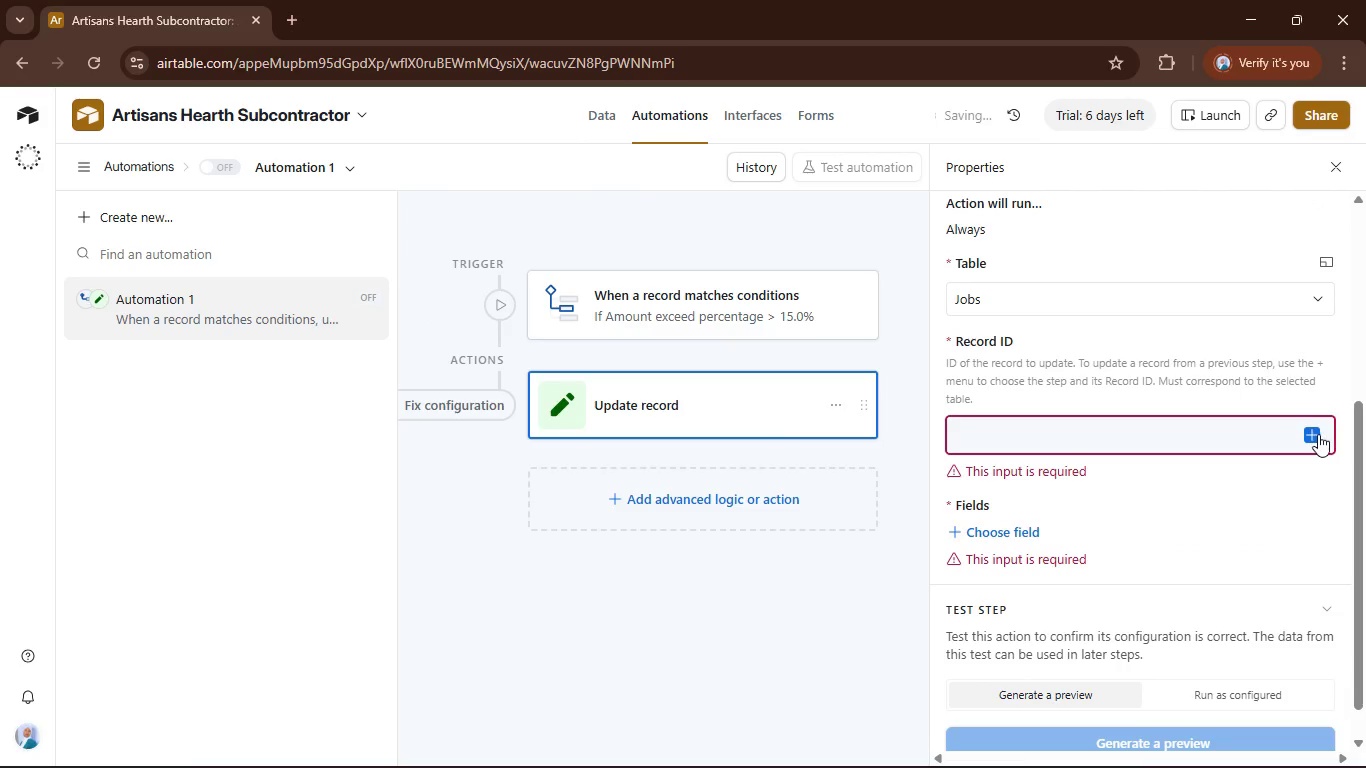 
left_click_drag(start_coordinate=[1323, 435], to_coordinate=[1324, 440])
 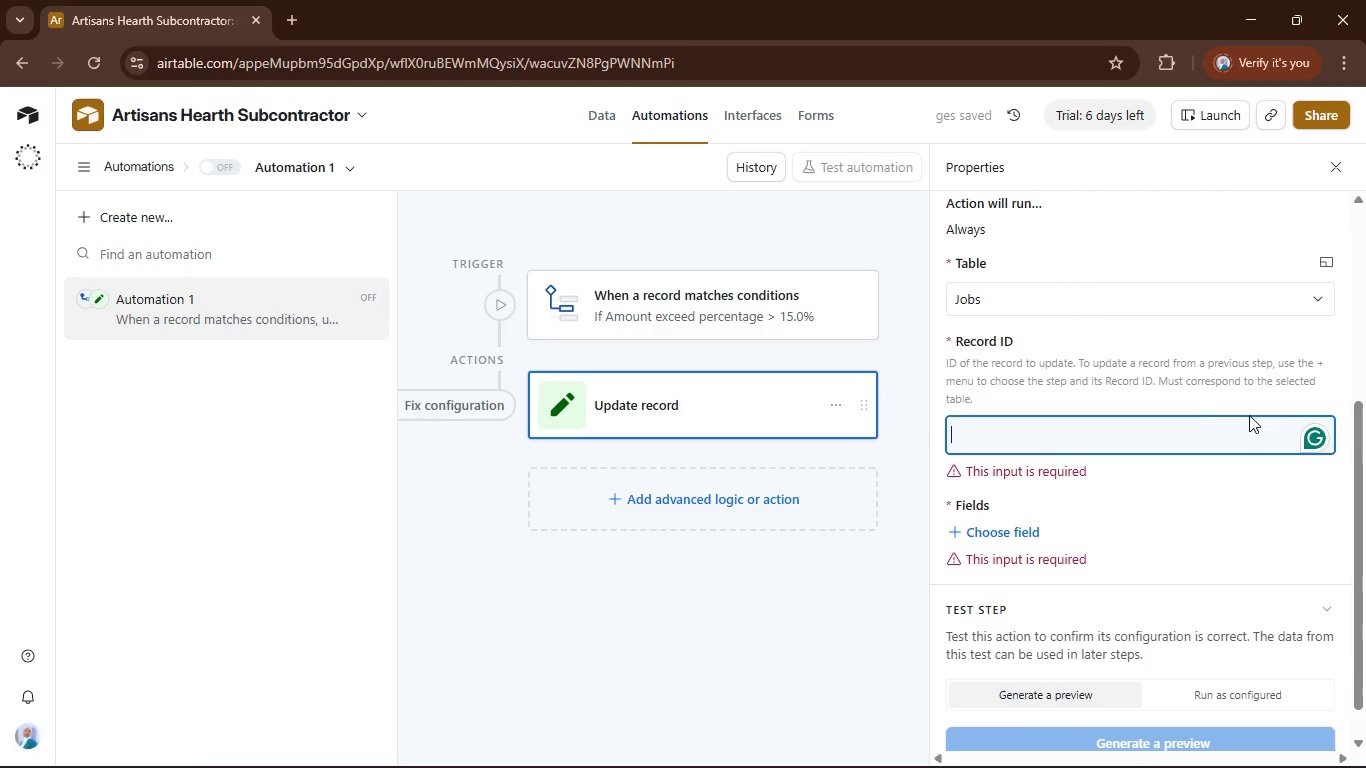 
left_click_drag(start_coordinate=[1191, 432], to_coordinate=[1203, 443])
 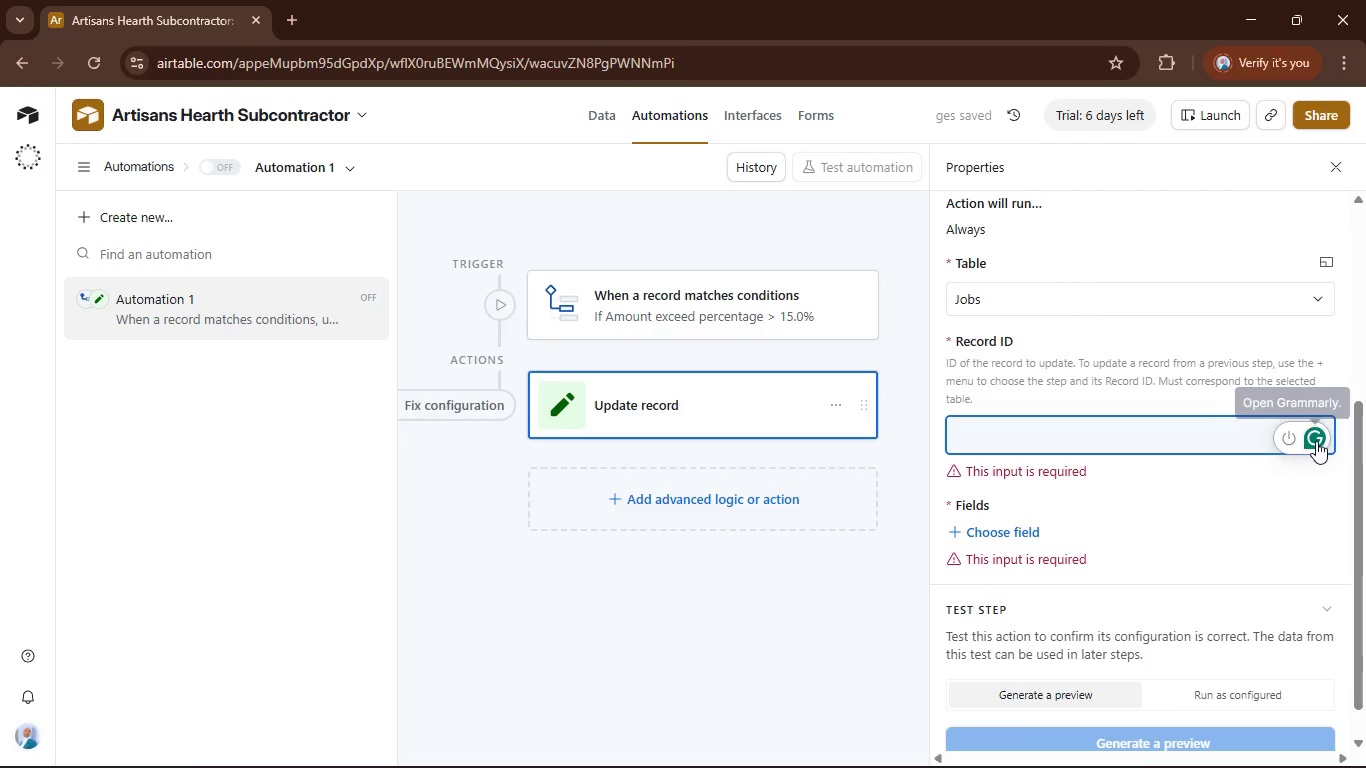 
left_click_drag(start_coordinate=[1318, 441], to_coordinate=[1061, 469])
 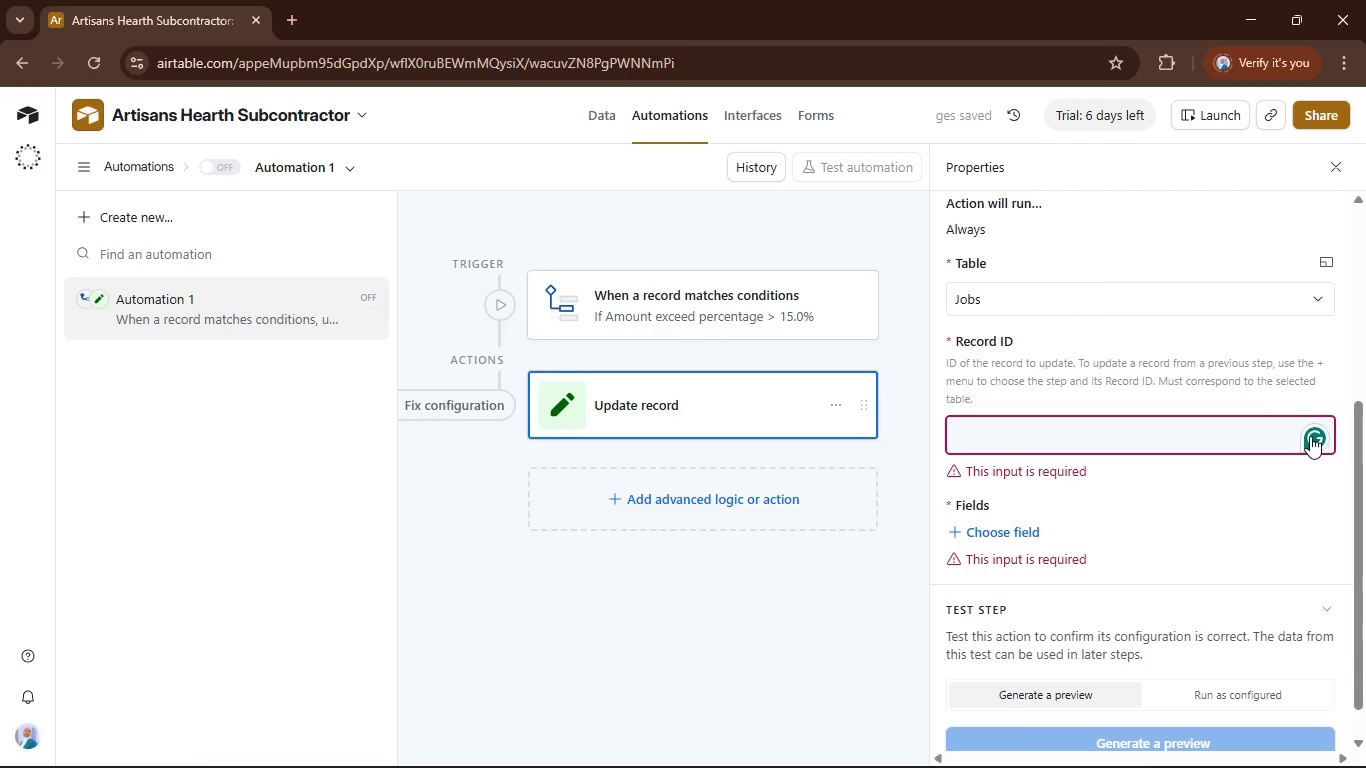 
left_click([1309, 442])
 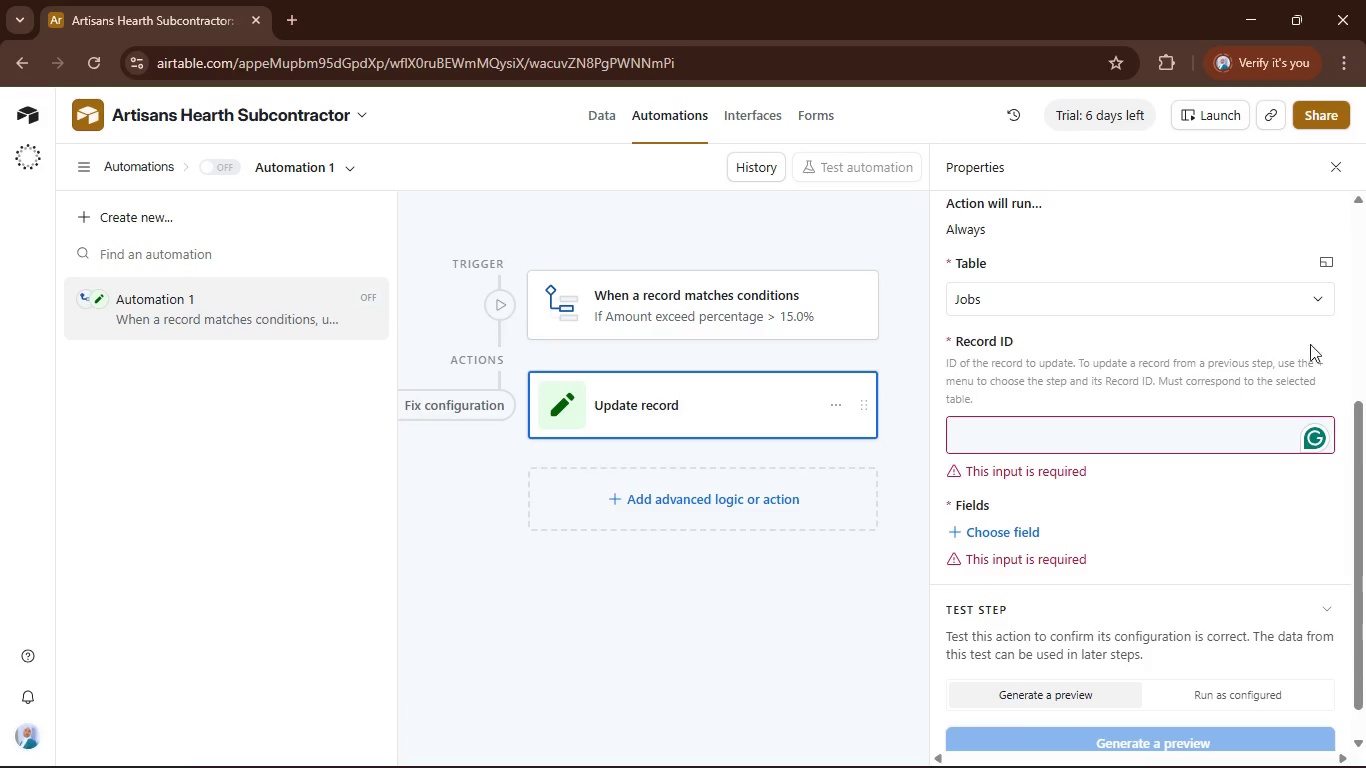 
wait(6.98)
 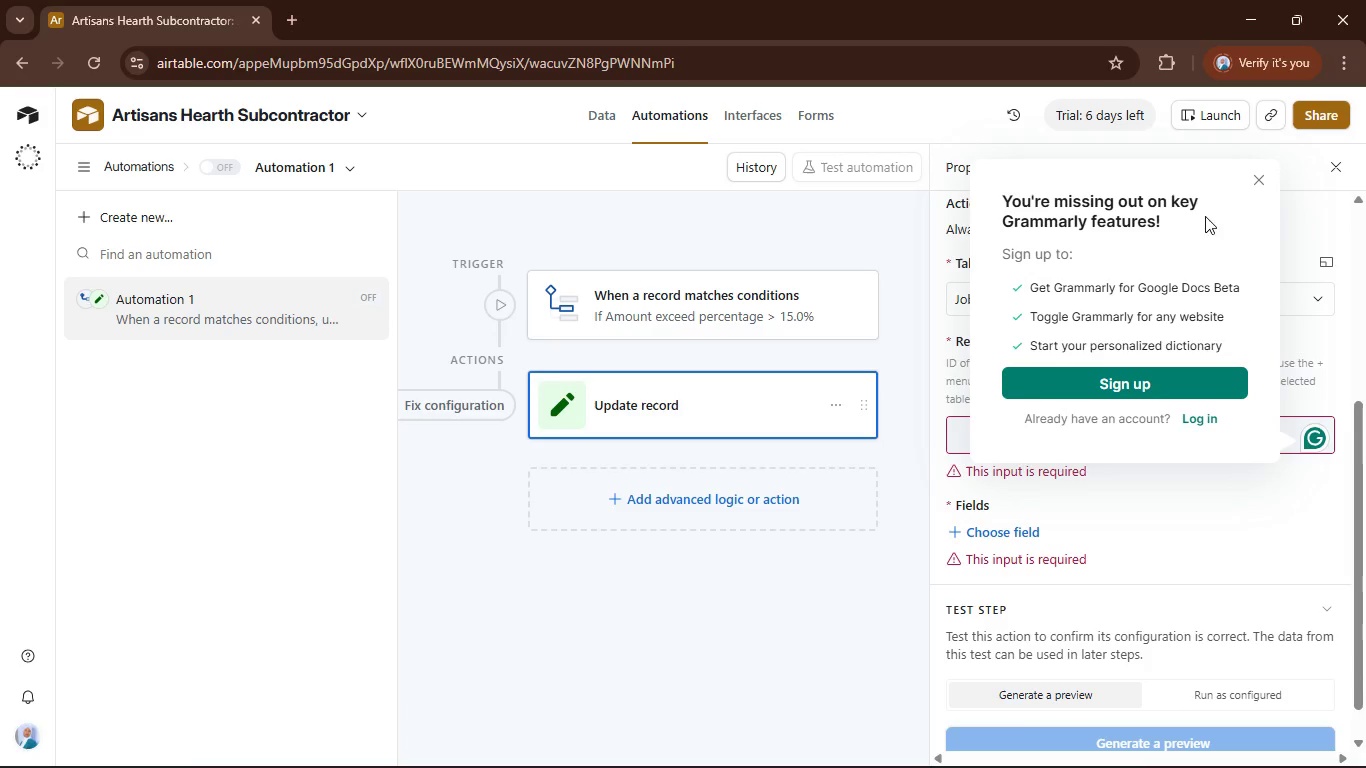 
left_click_drag(start_coordinate=[1307, 439], to_coordinate=[1220, 478])
 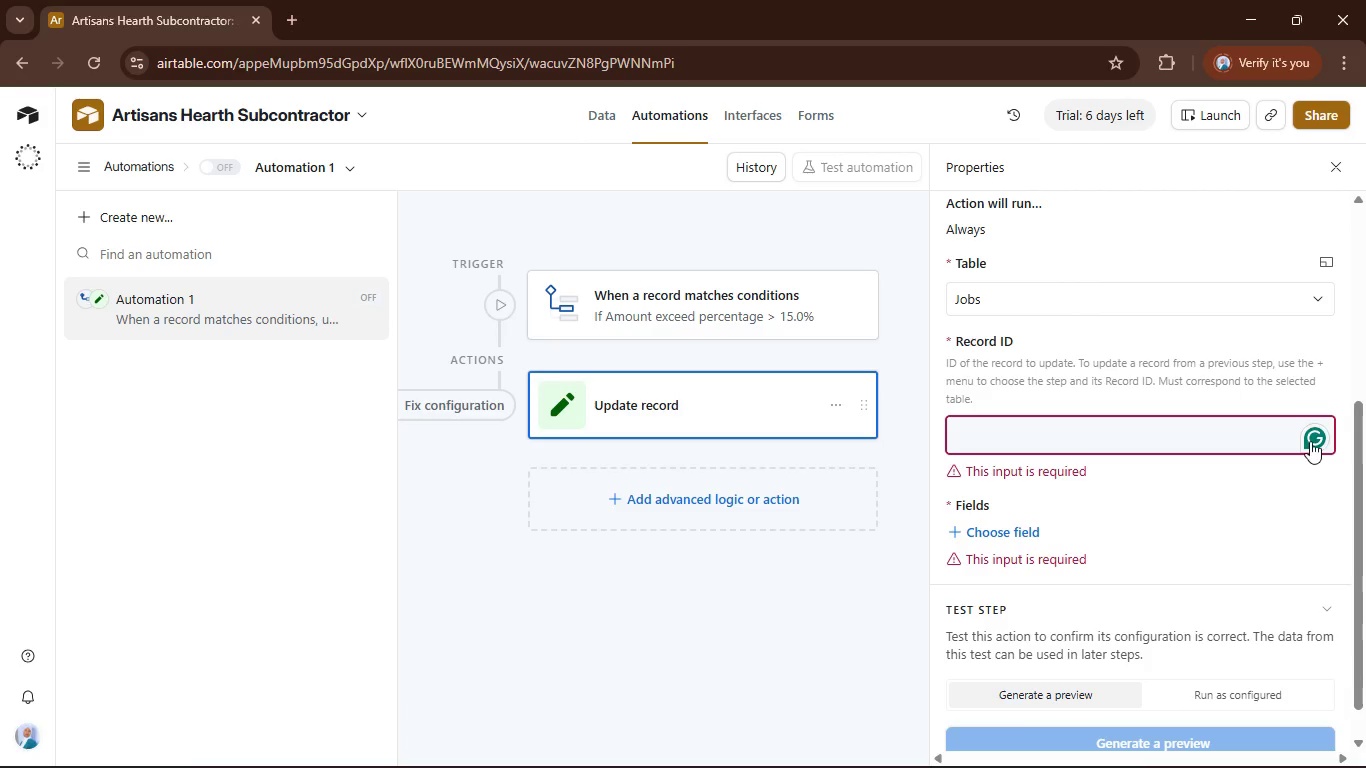 
left_click_drag(start_coordinate=[1306, 440], to_coordinate=[1315, 460])
 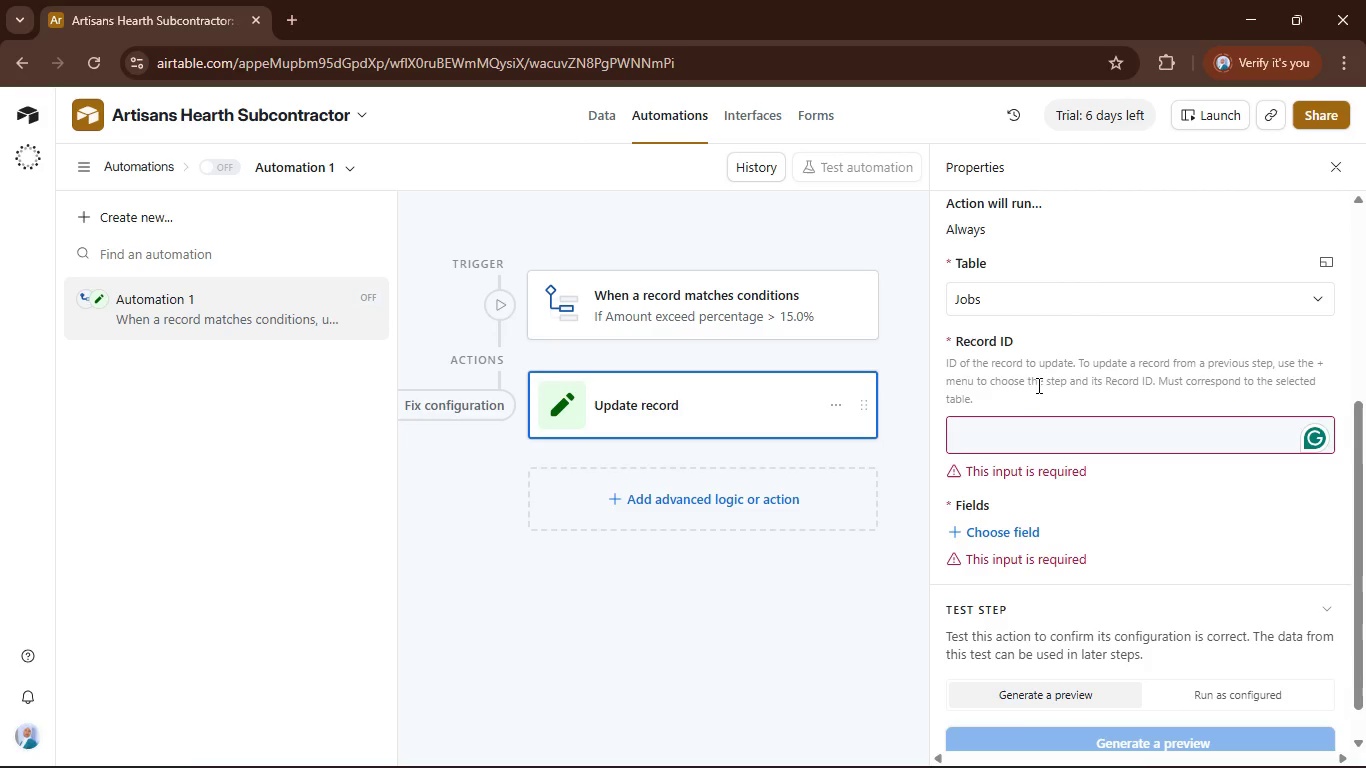 
left_click_drag(start_coordinate=[1051, 400], to_coordinate=[1062, 409])
 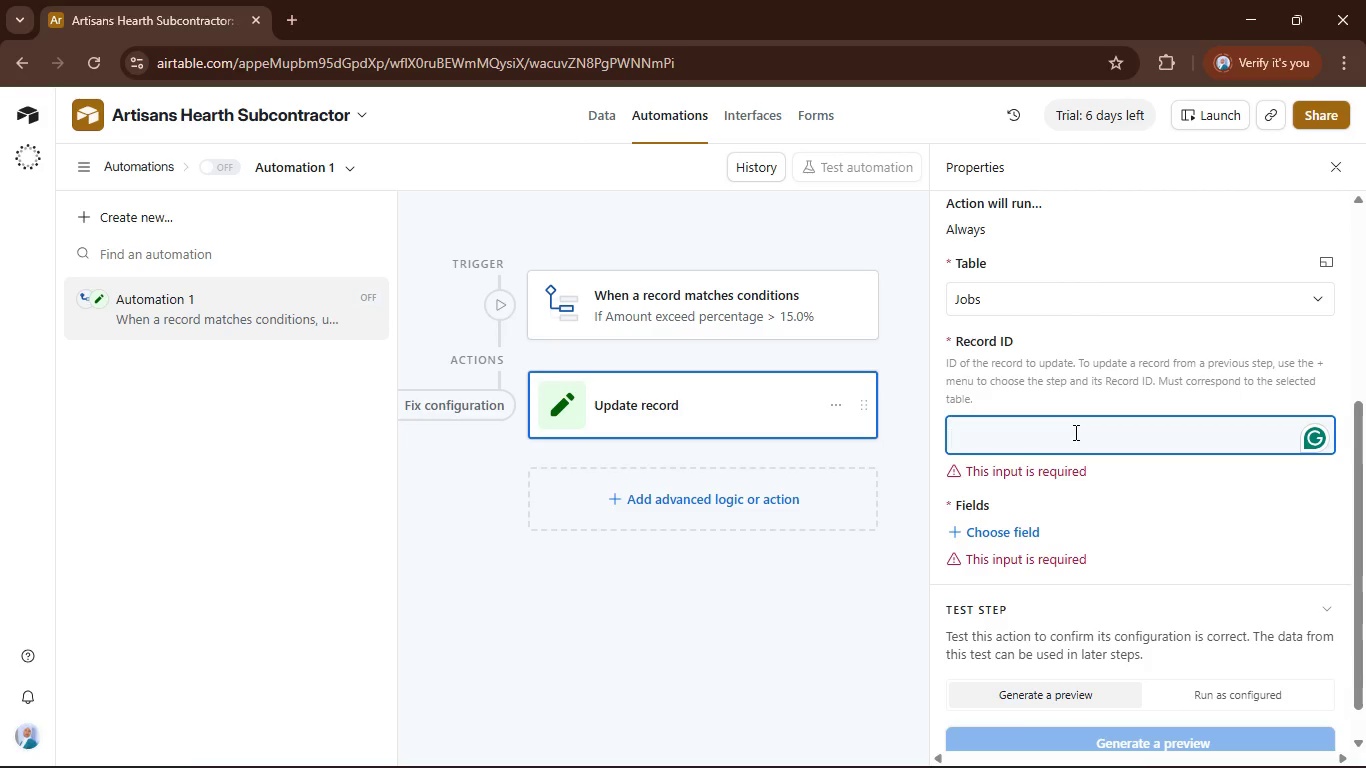 
left_click([1074, 432])
 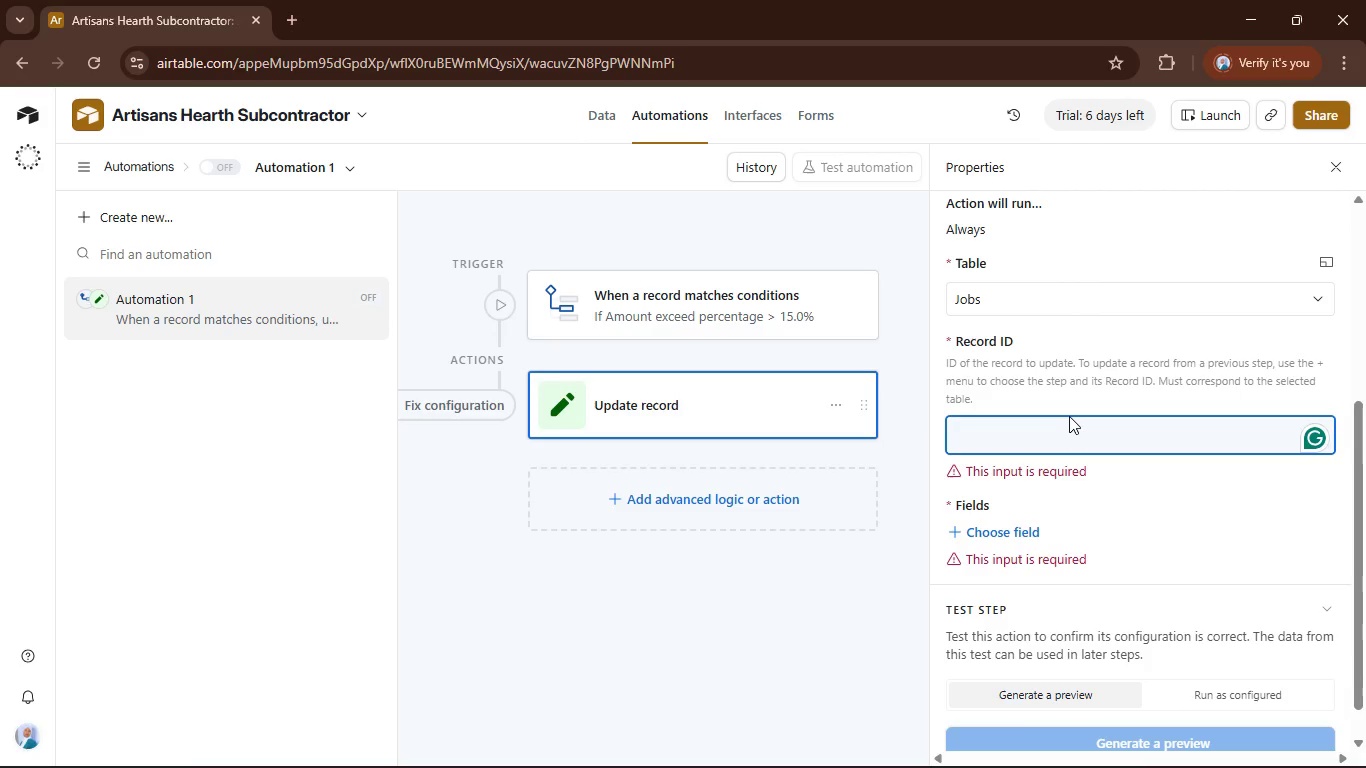 
key(A)
 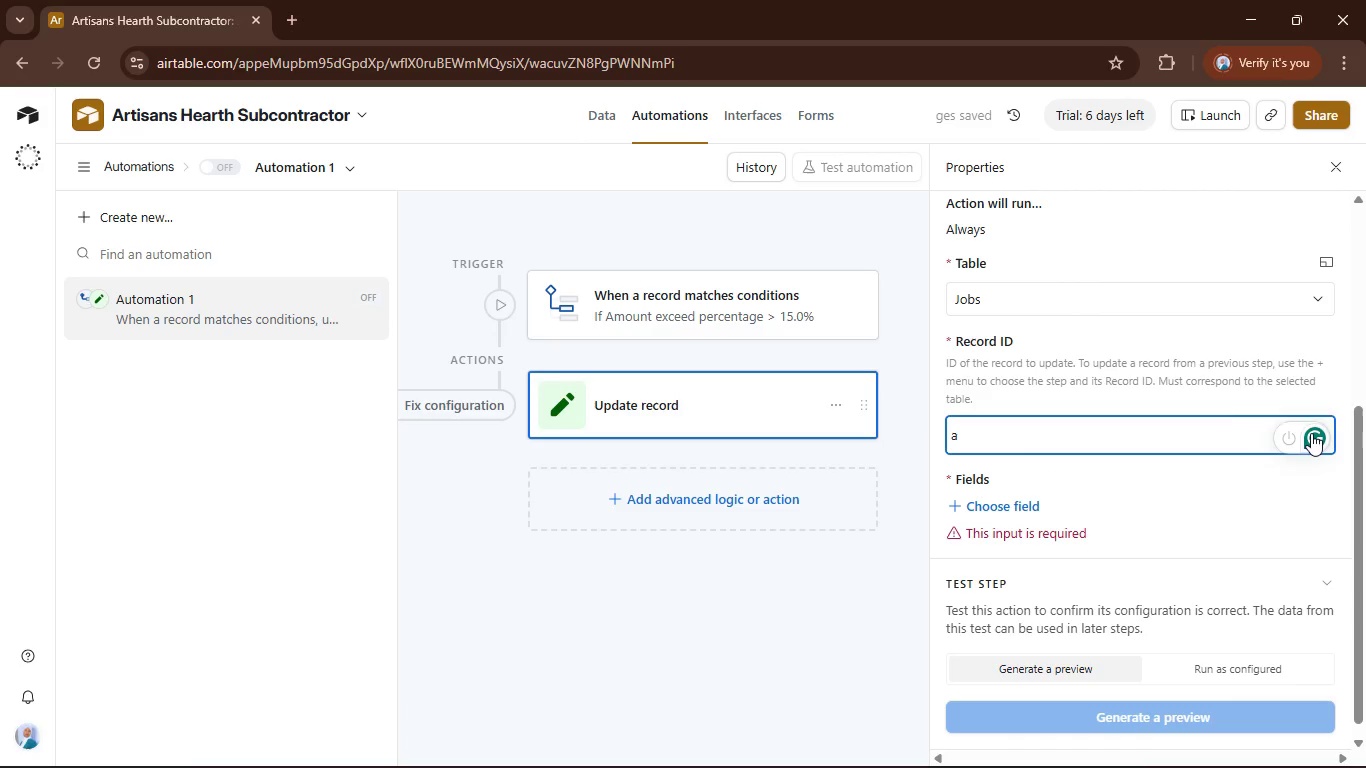 
left_click([1311, 434])
 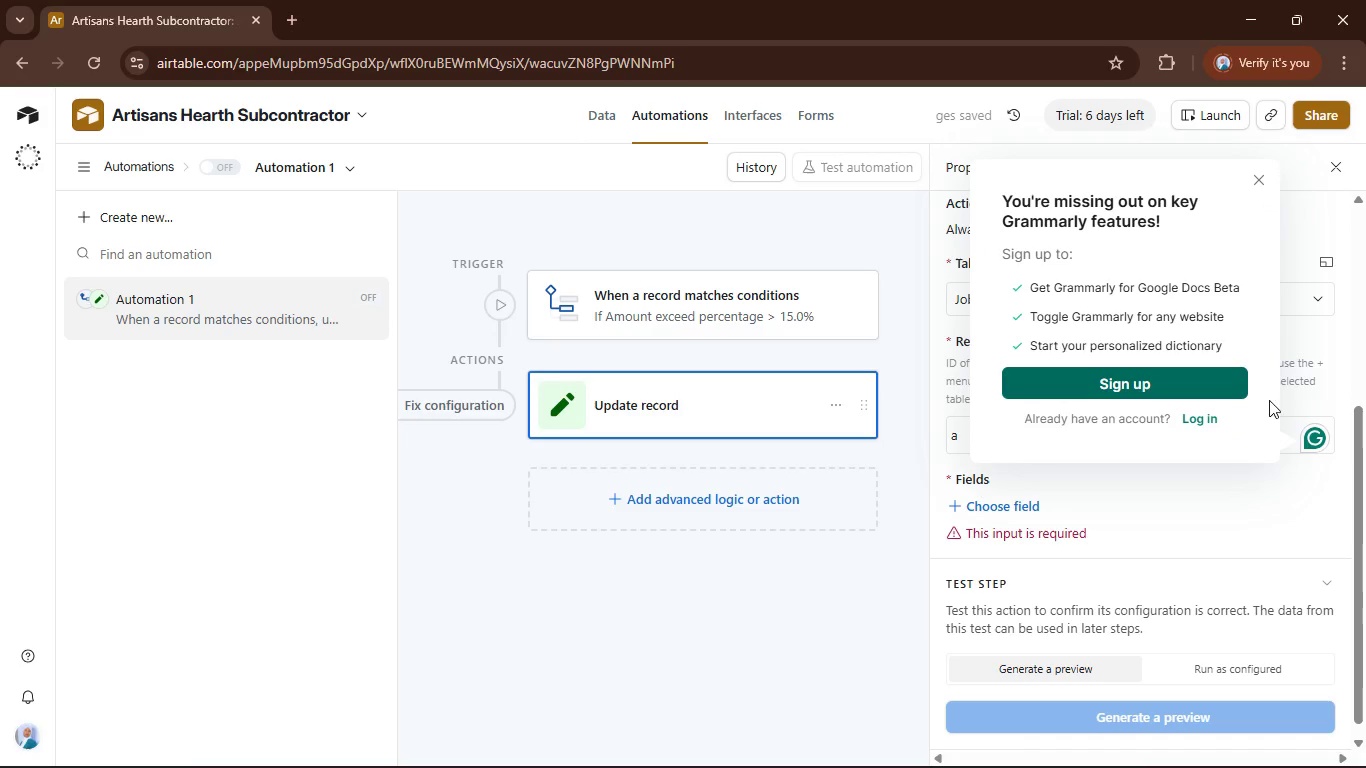 
left_click_drag(start_coordinate=[1264, 185], to_coordinate=[1270, 192])
 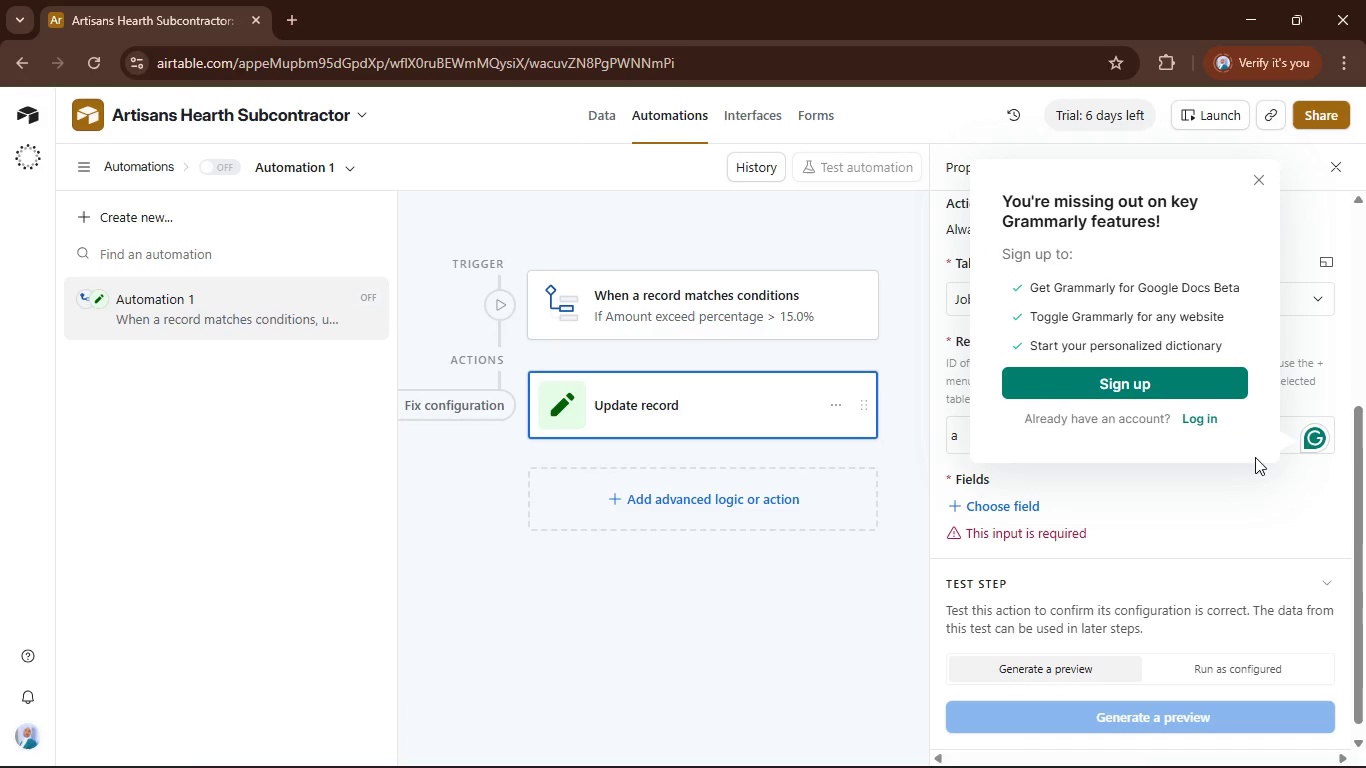 
left_click([1259, 468])
 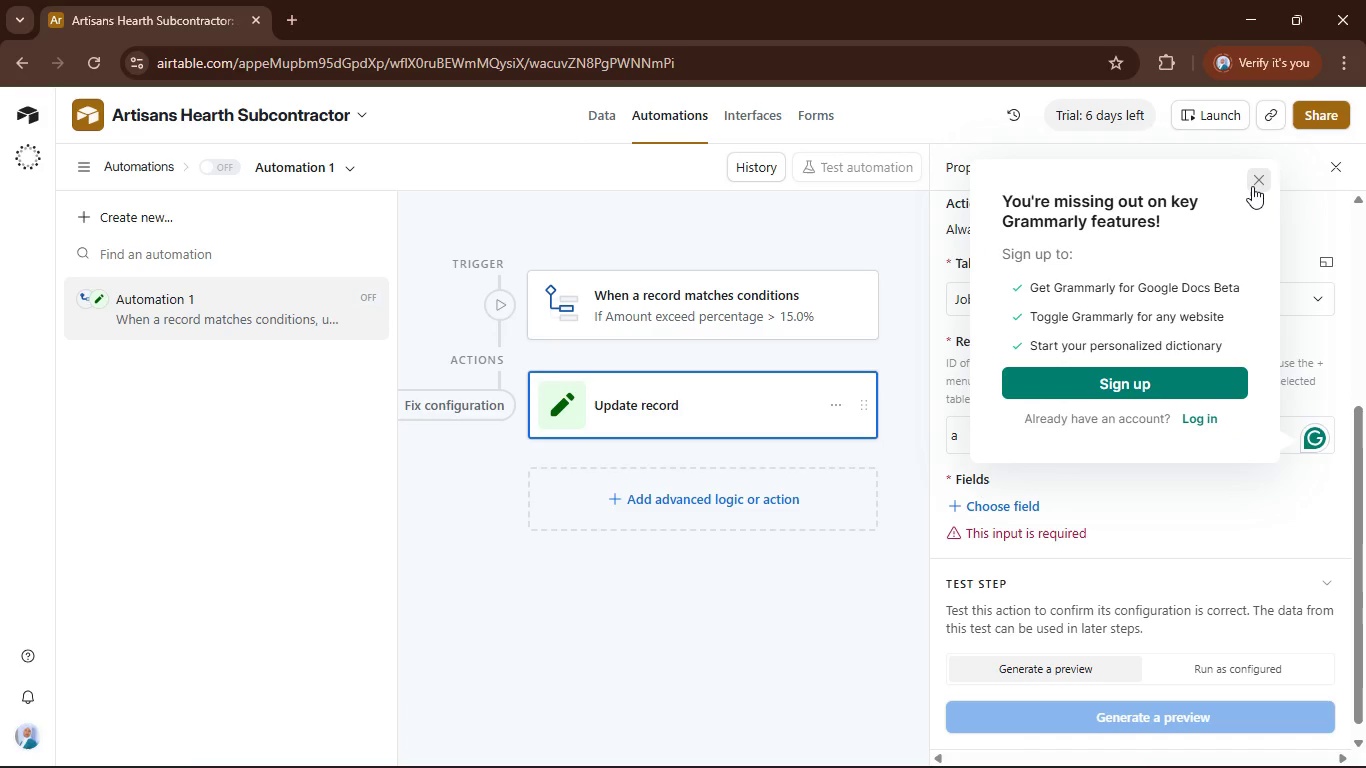 
left_click([1252, 187])
 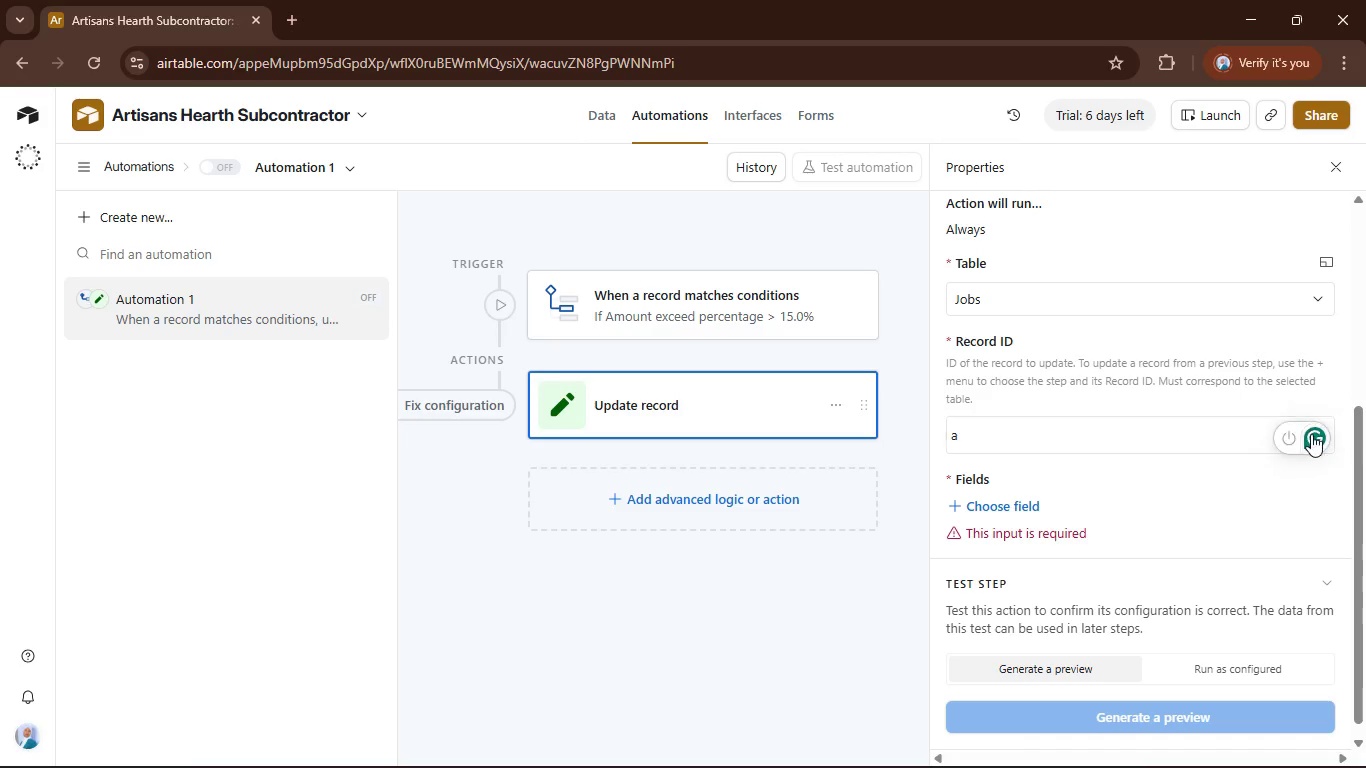 
left_click_drag(start_coordinate=[1311, 433], to_coordinate=[1318, 470])
 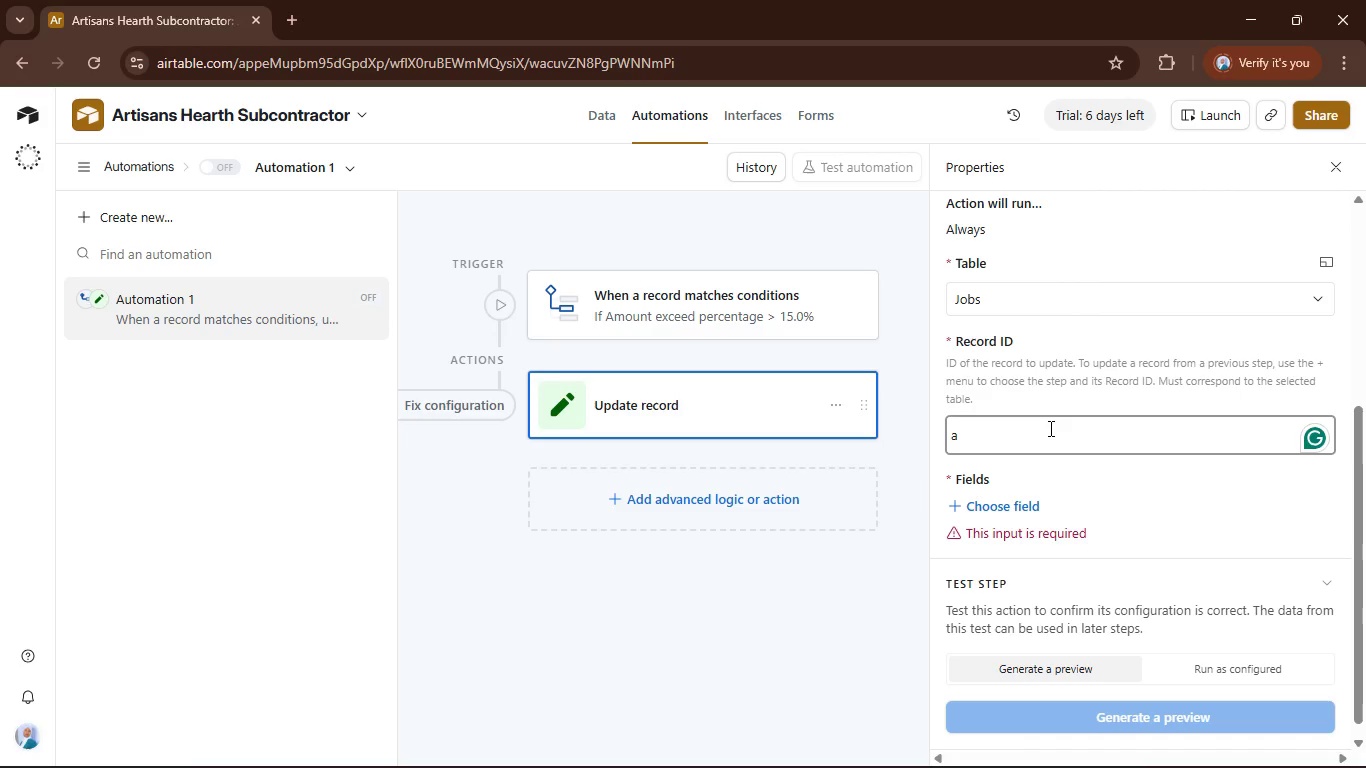 
key(Backspace)
 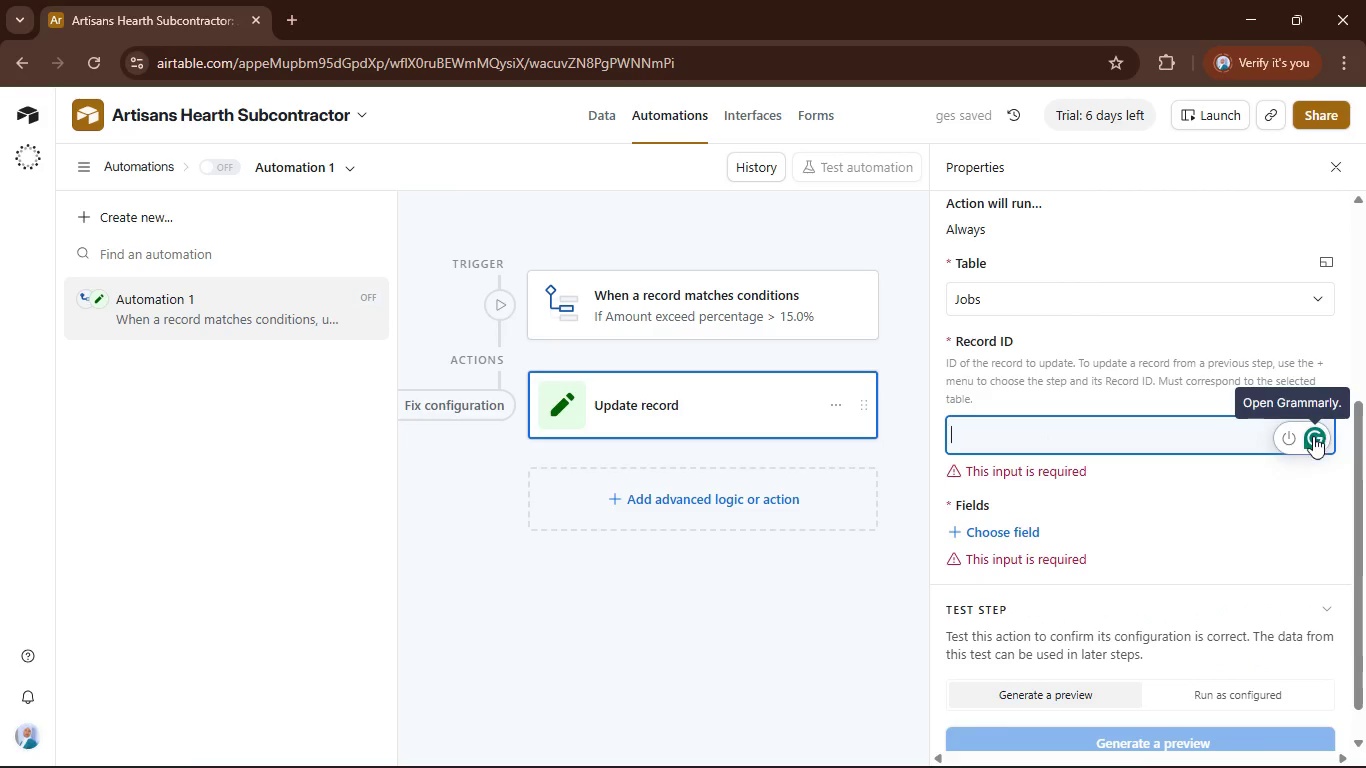 
right_click([1309, 434])
 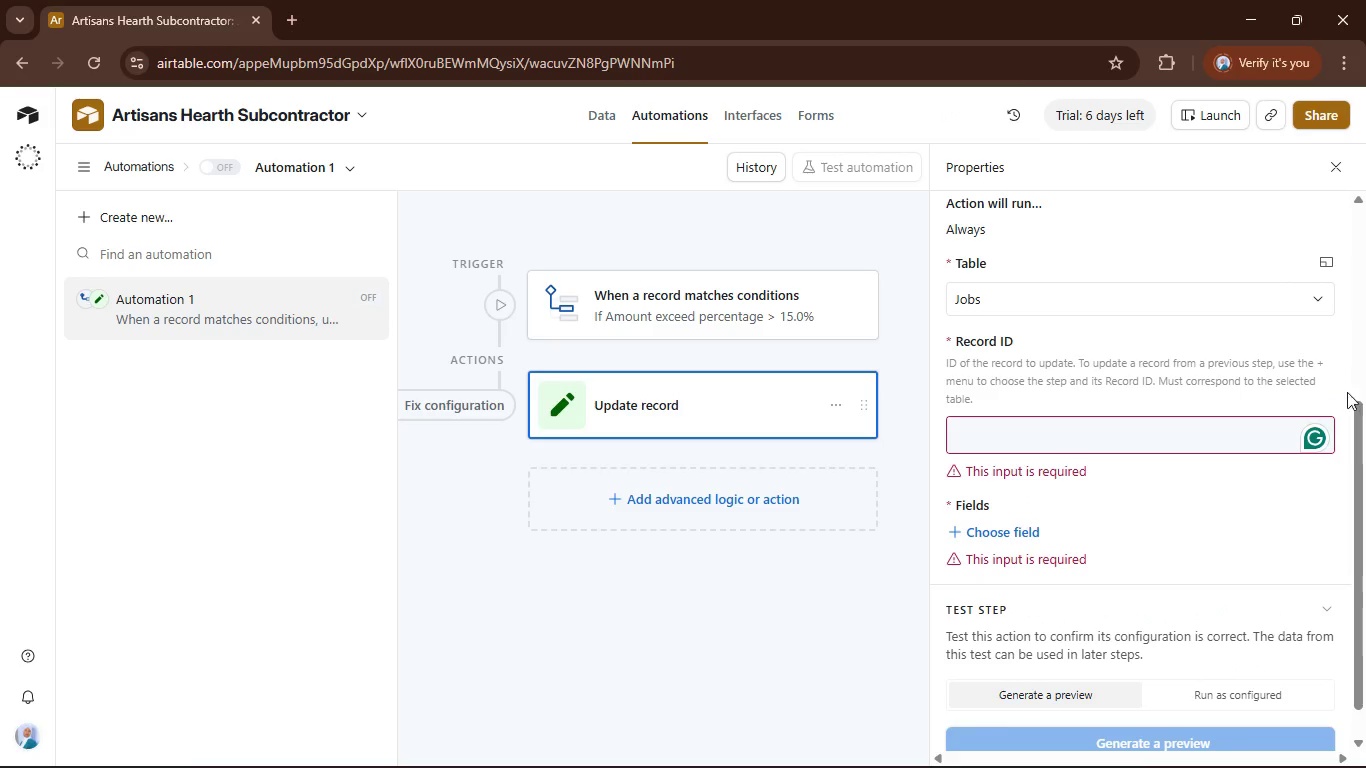 
left_click_drag(start_coordinate=[1312, 439], to_coordinate=[1325, 461])
 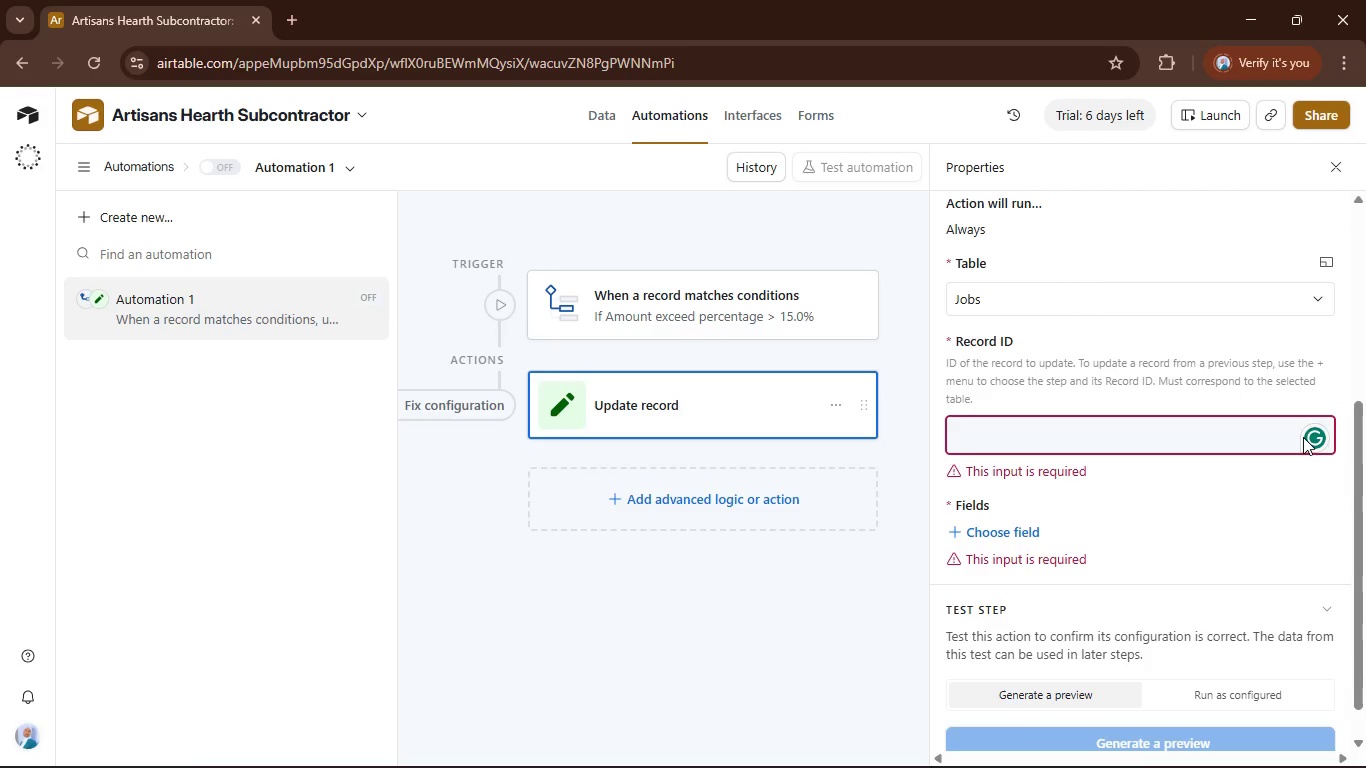 
left_click([1303, 437])
 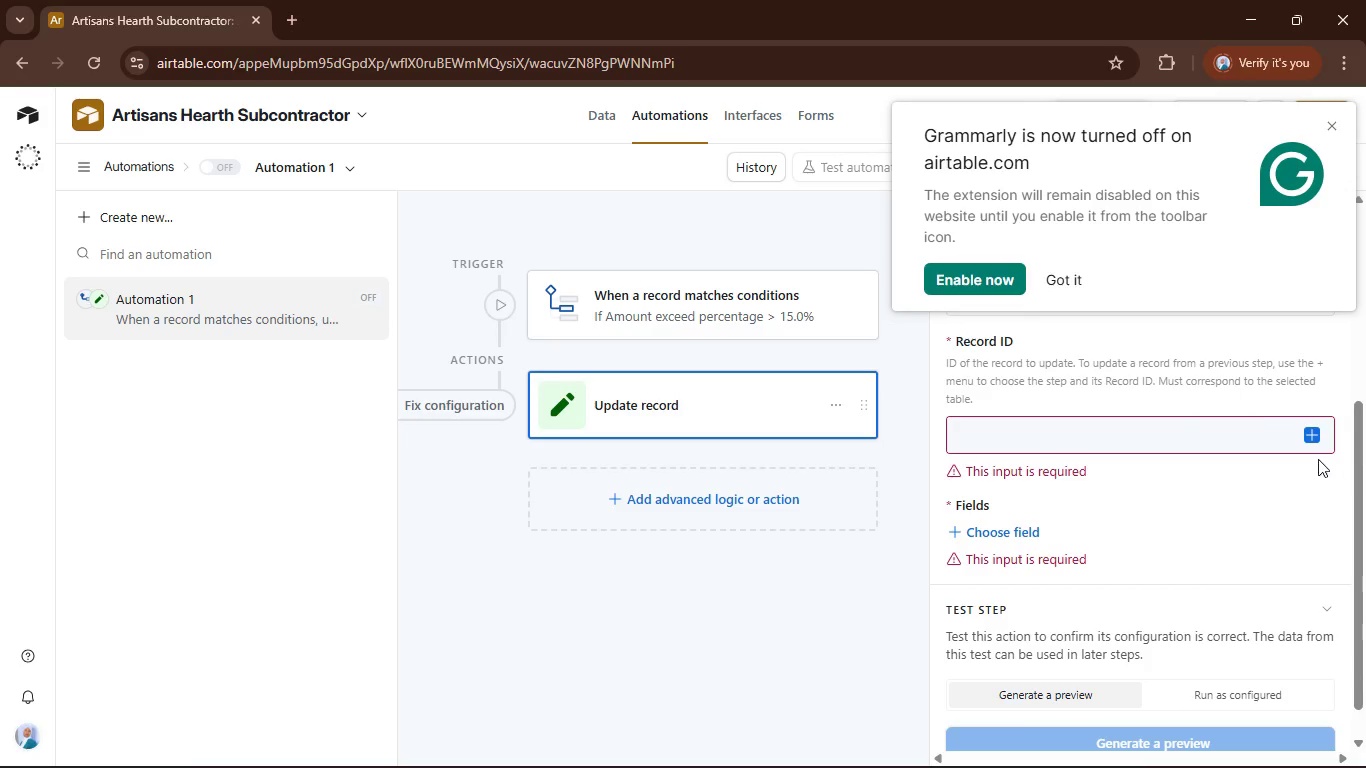 
wait(5.2)
 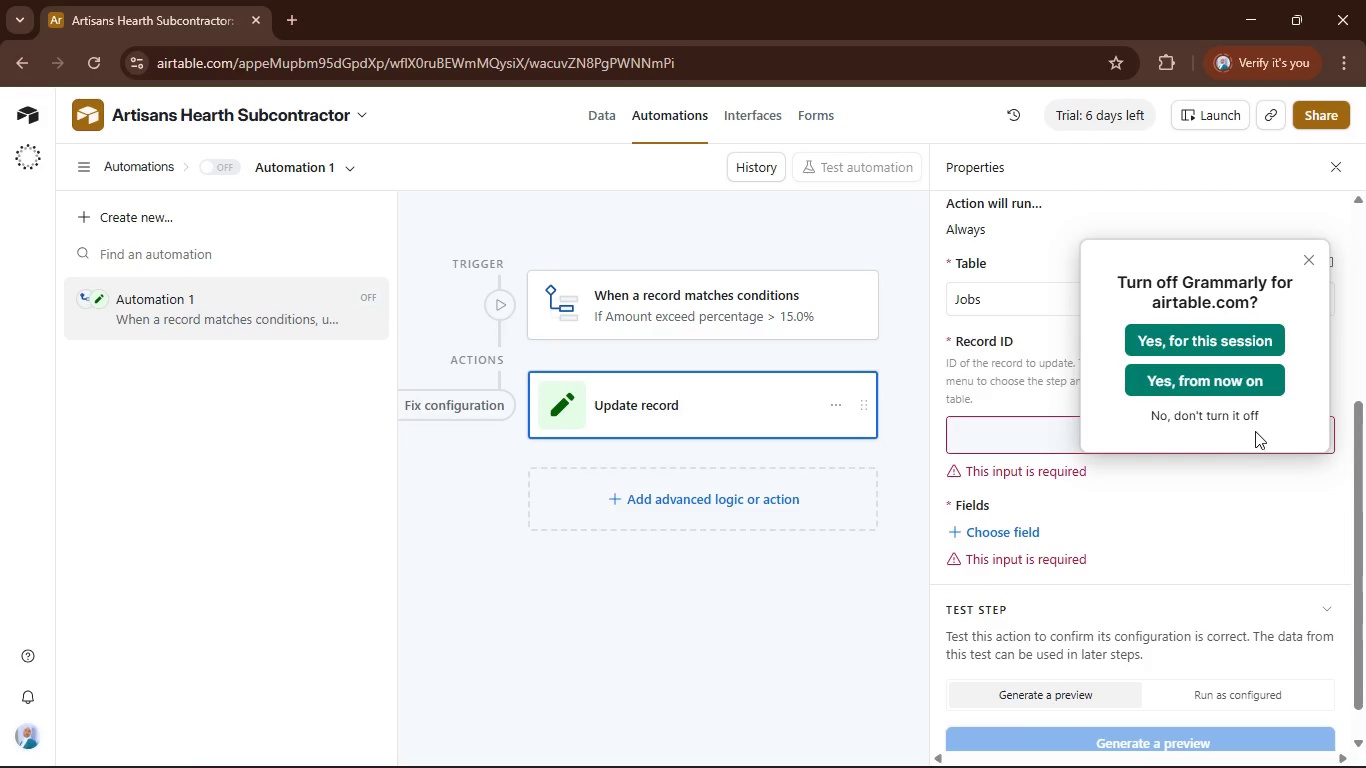 
left_click_drag(start_coordinate=[1079, 291], to_coordinate=[1085, 298])
 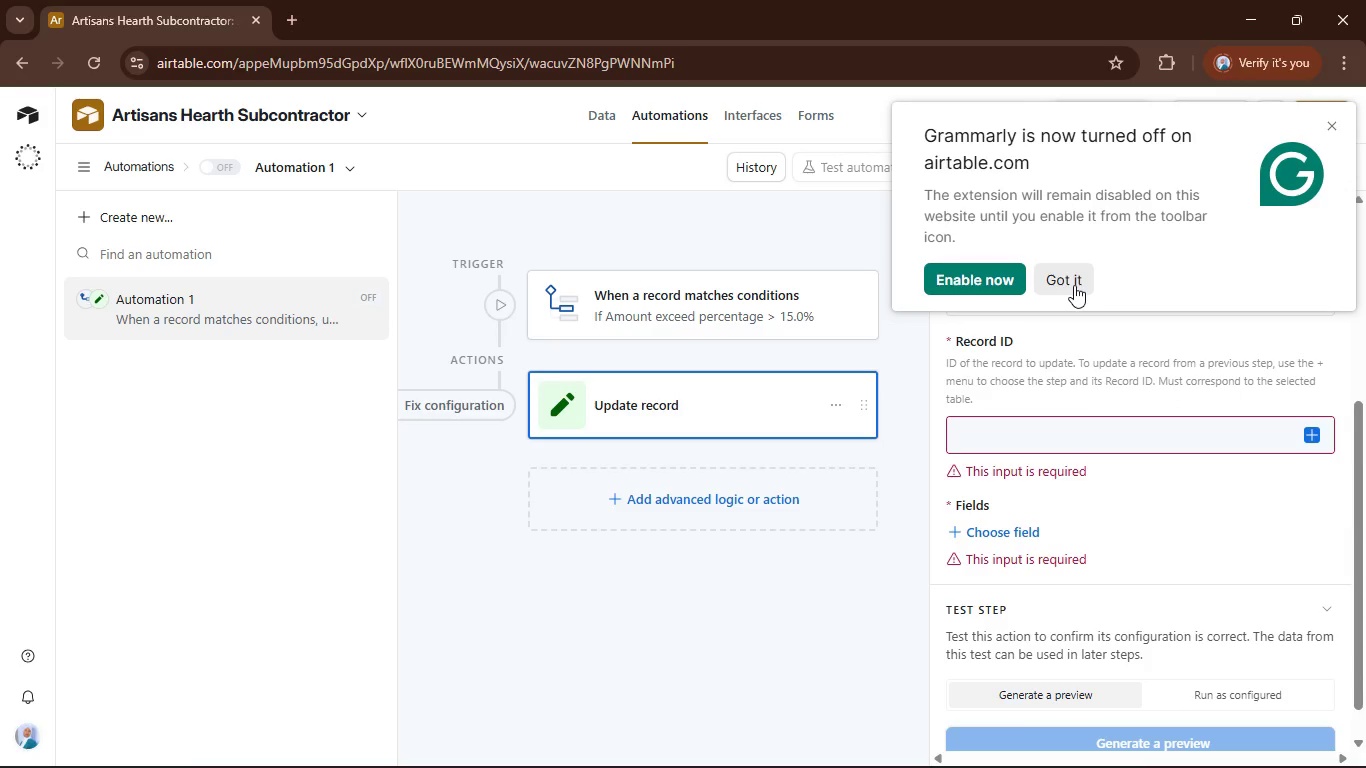 
left_click([1073, 285])
 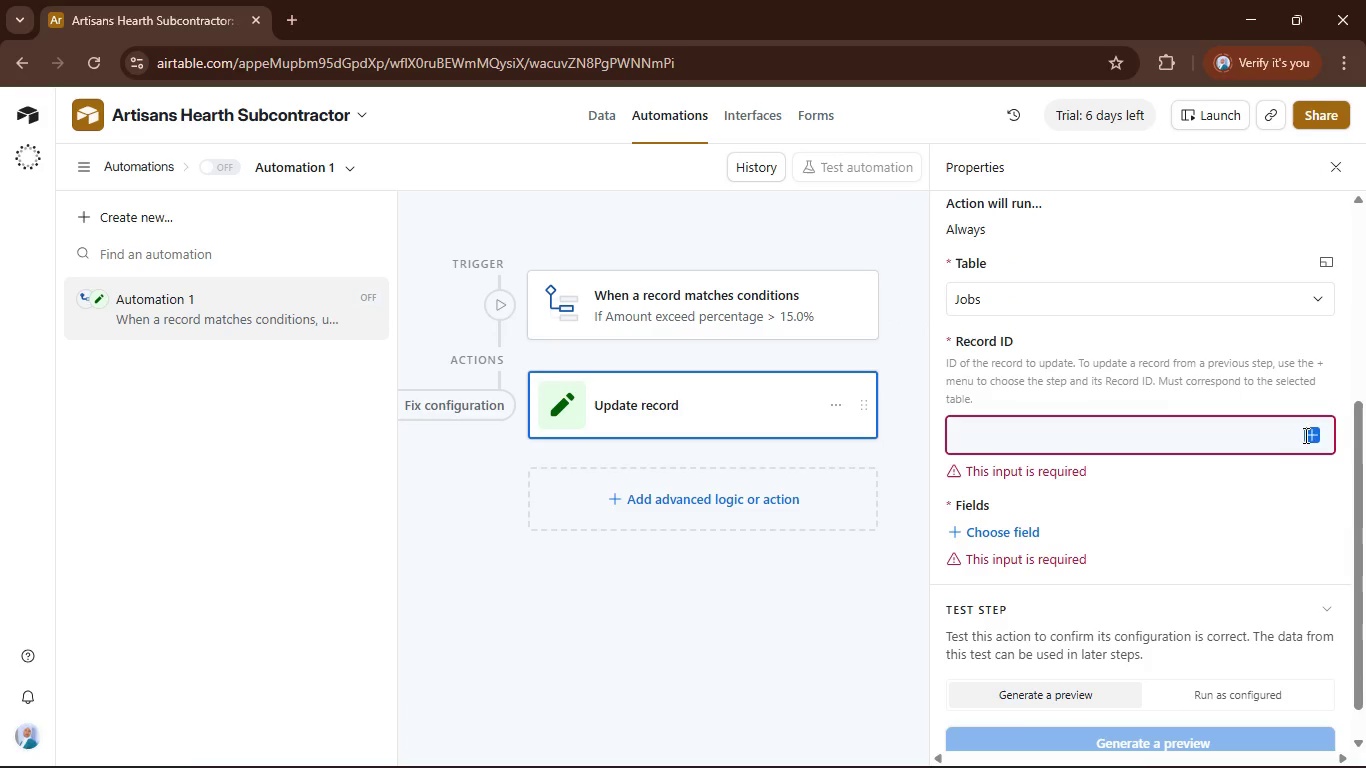 
left_click([1315, 437])
 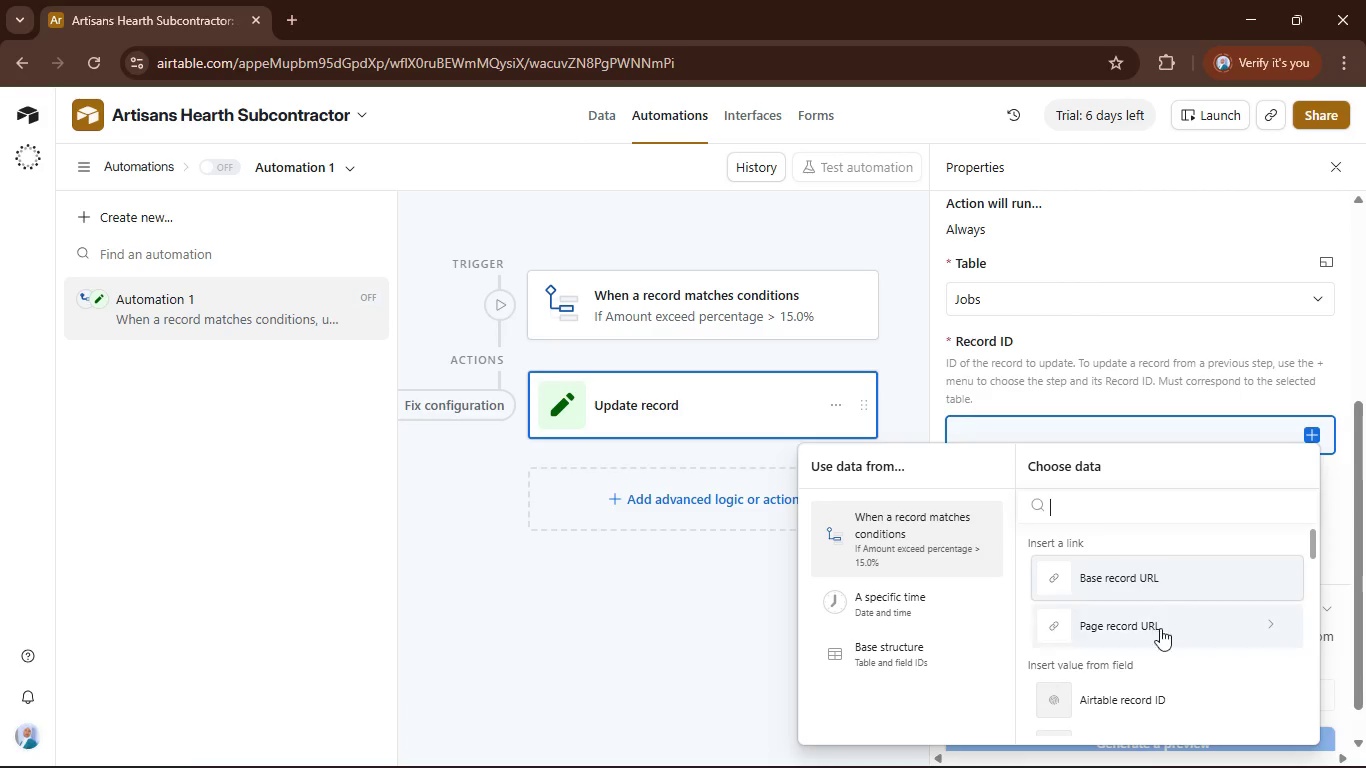 
left_click([1169, 706])
 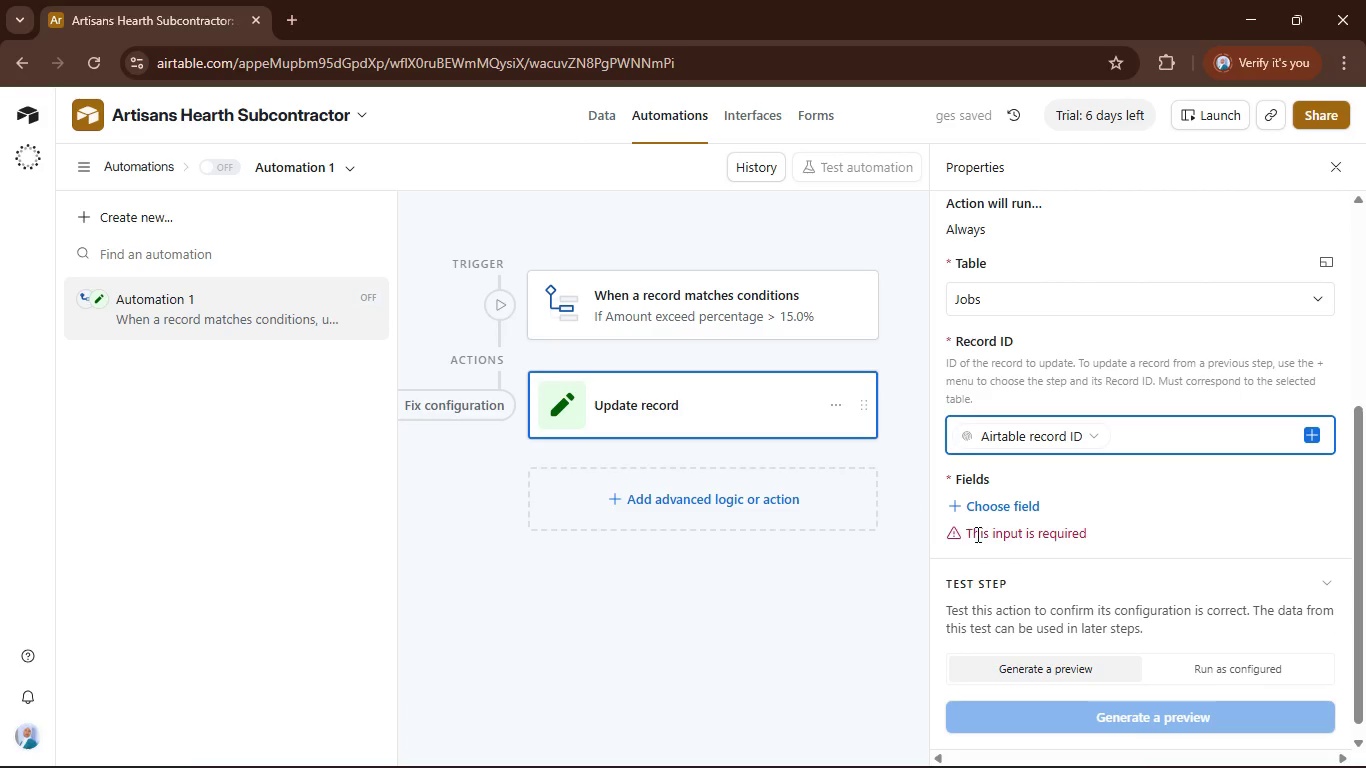 
left_click([956, 503])
 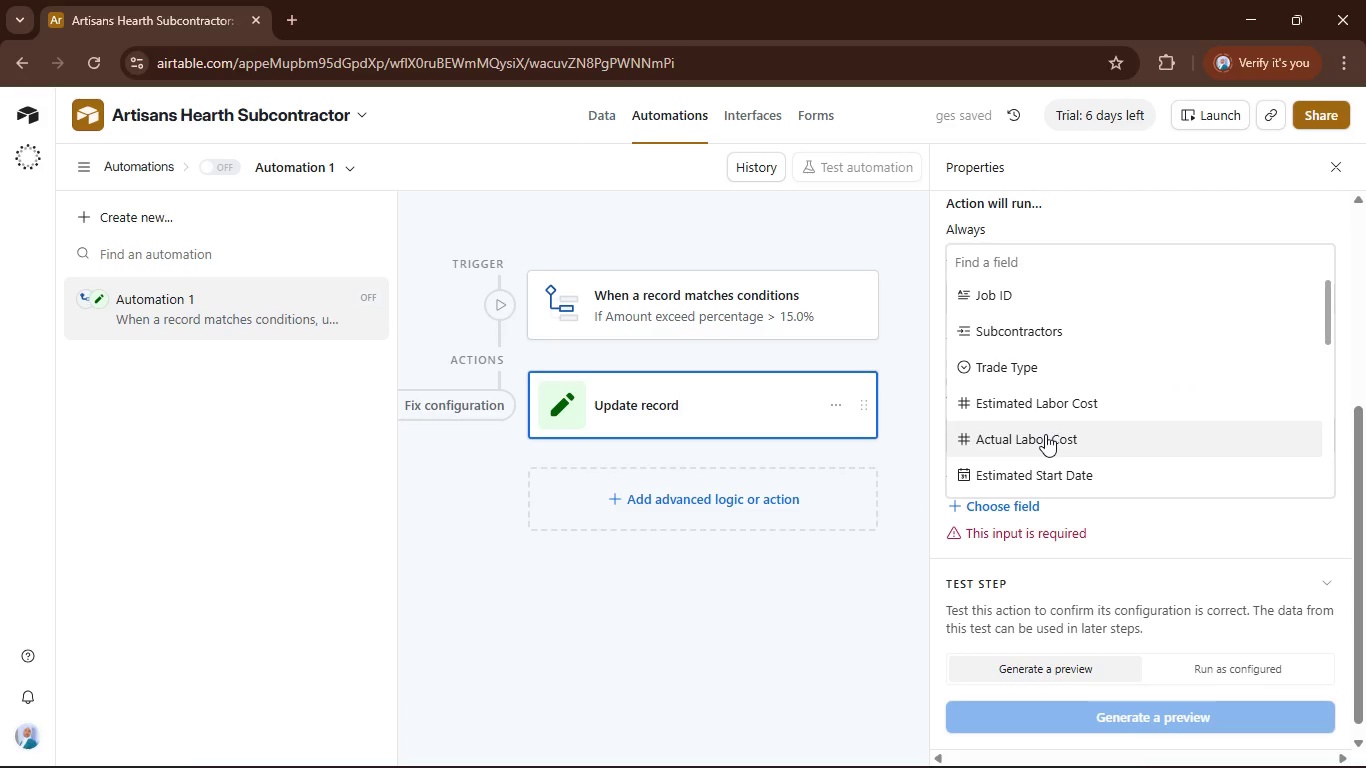 
scroll: coordinate [1045, 434], scroll_direction: down, amount: 2.0
 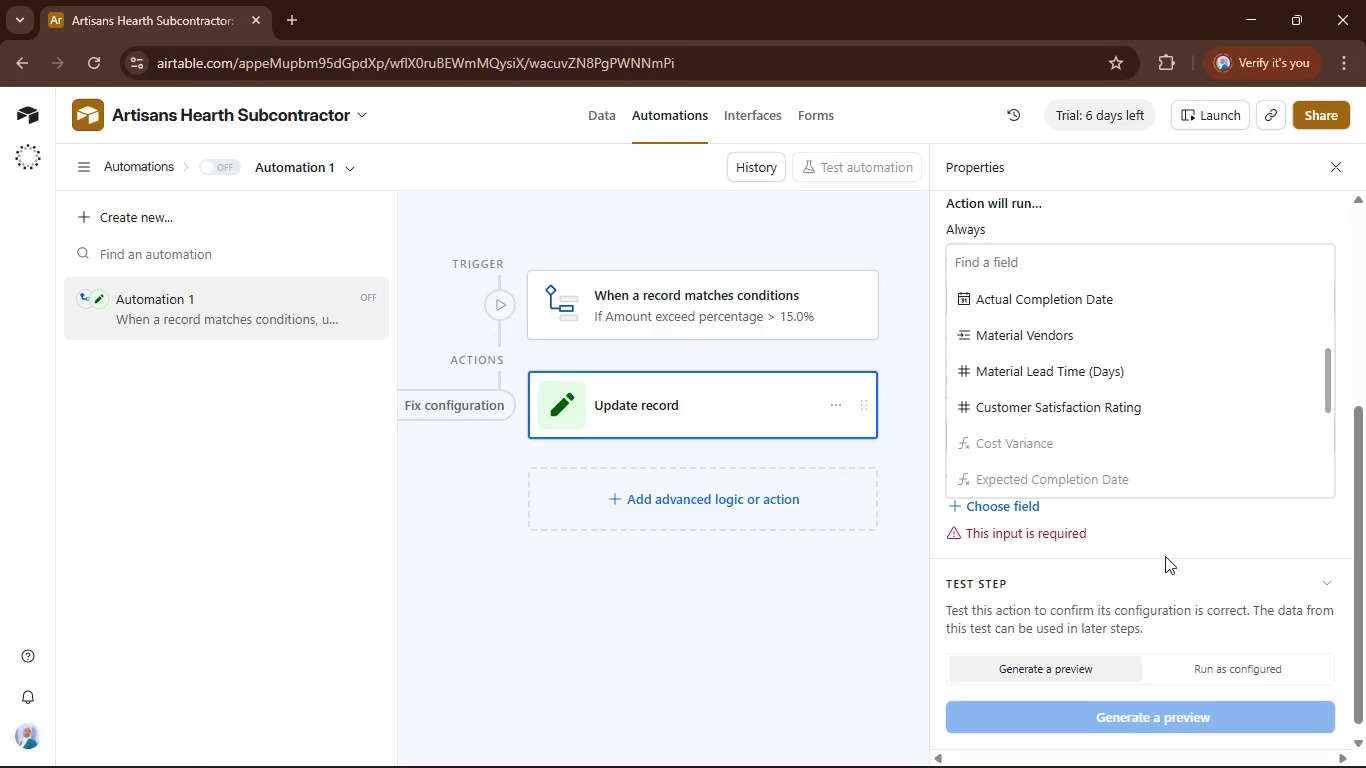 
left_click([1150, 542])
 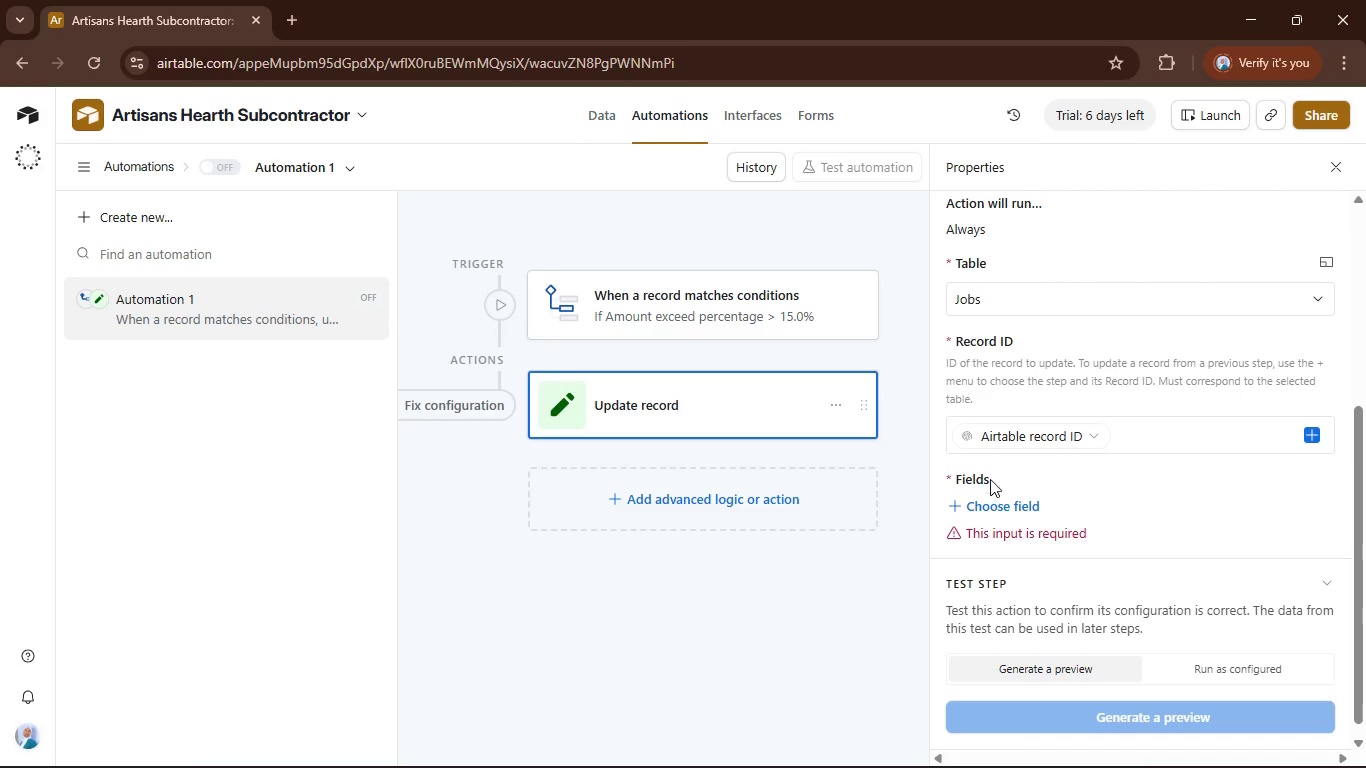 
left_click([960, 507])
 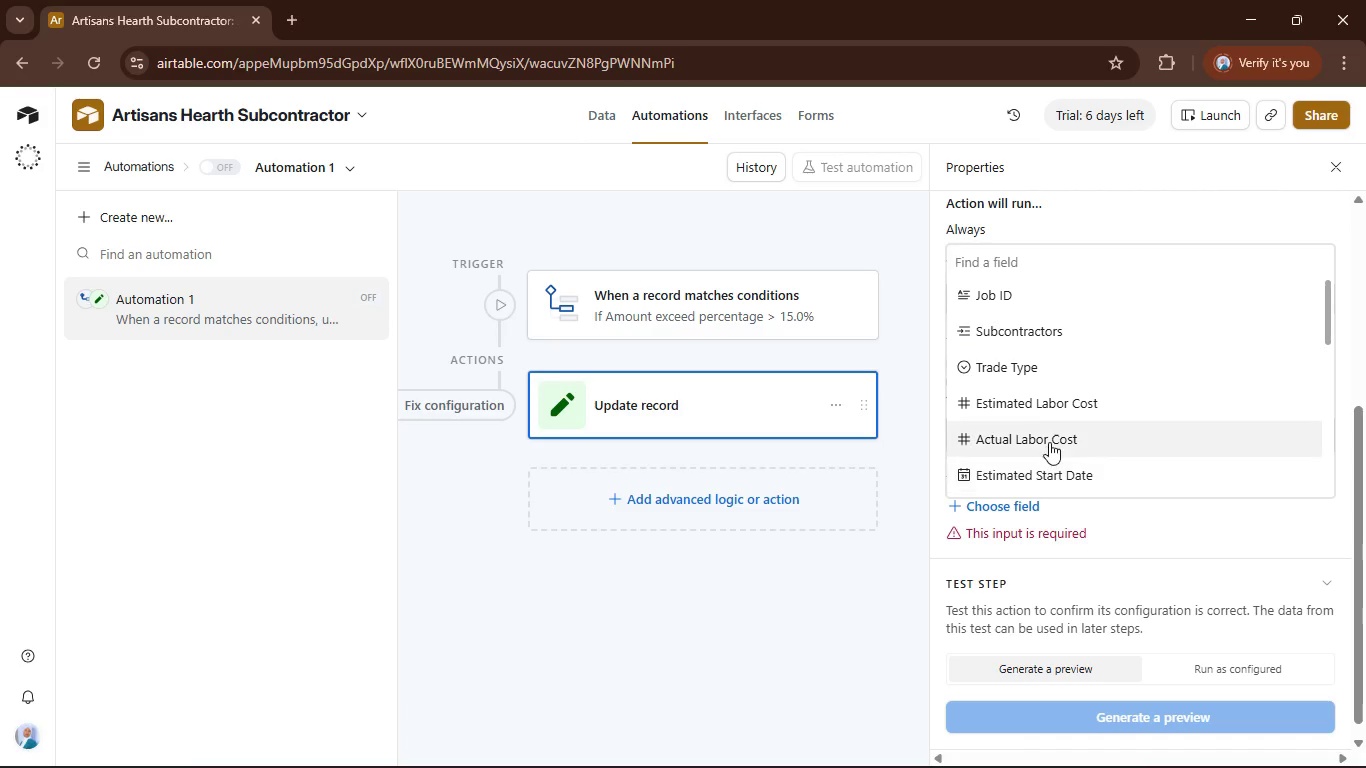 
scroll: coordinate [1050, 443], scroll_direction: down, amount: 7.0
 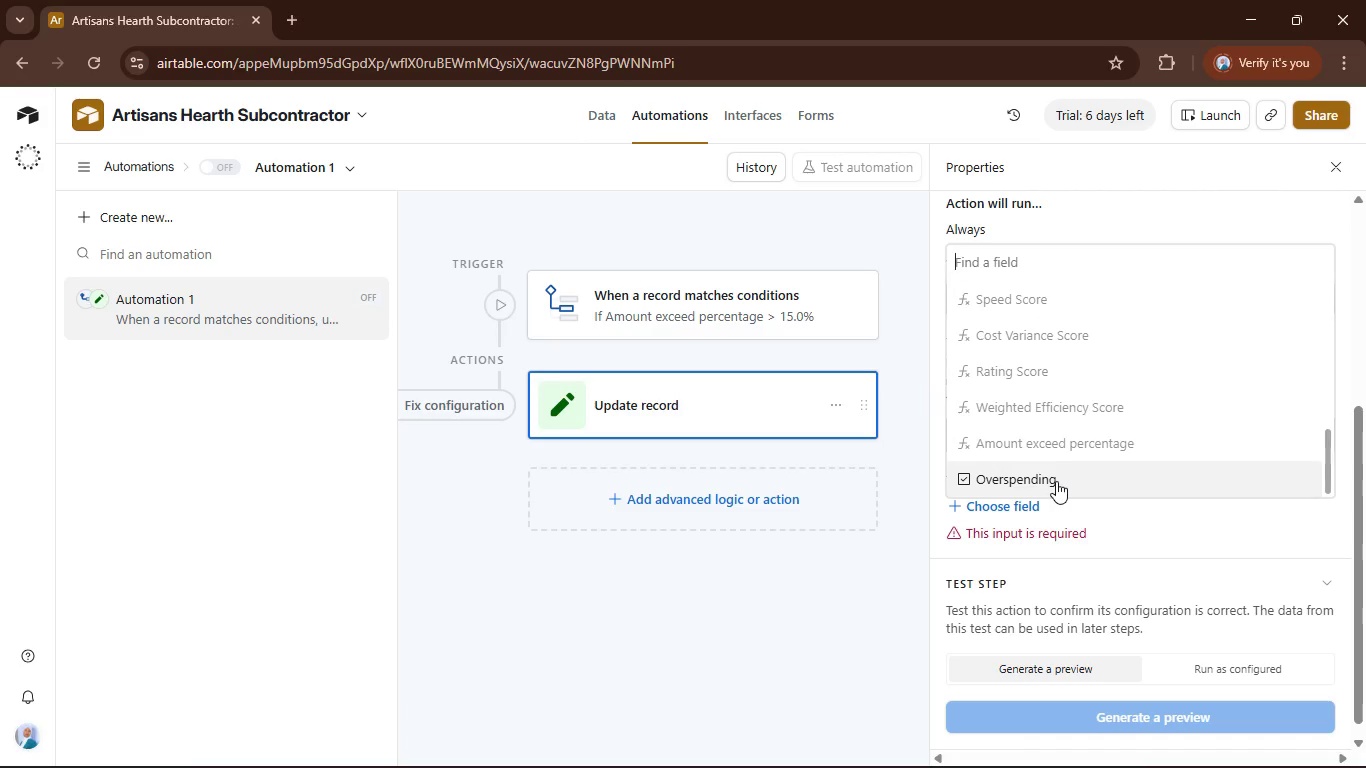 
left_click([1056, 482])
 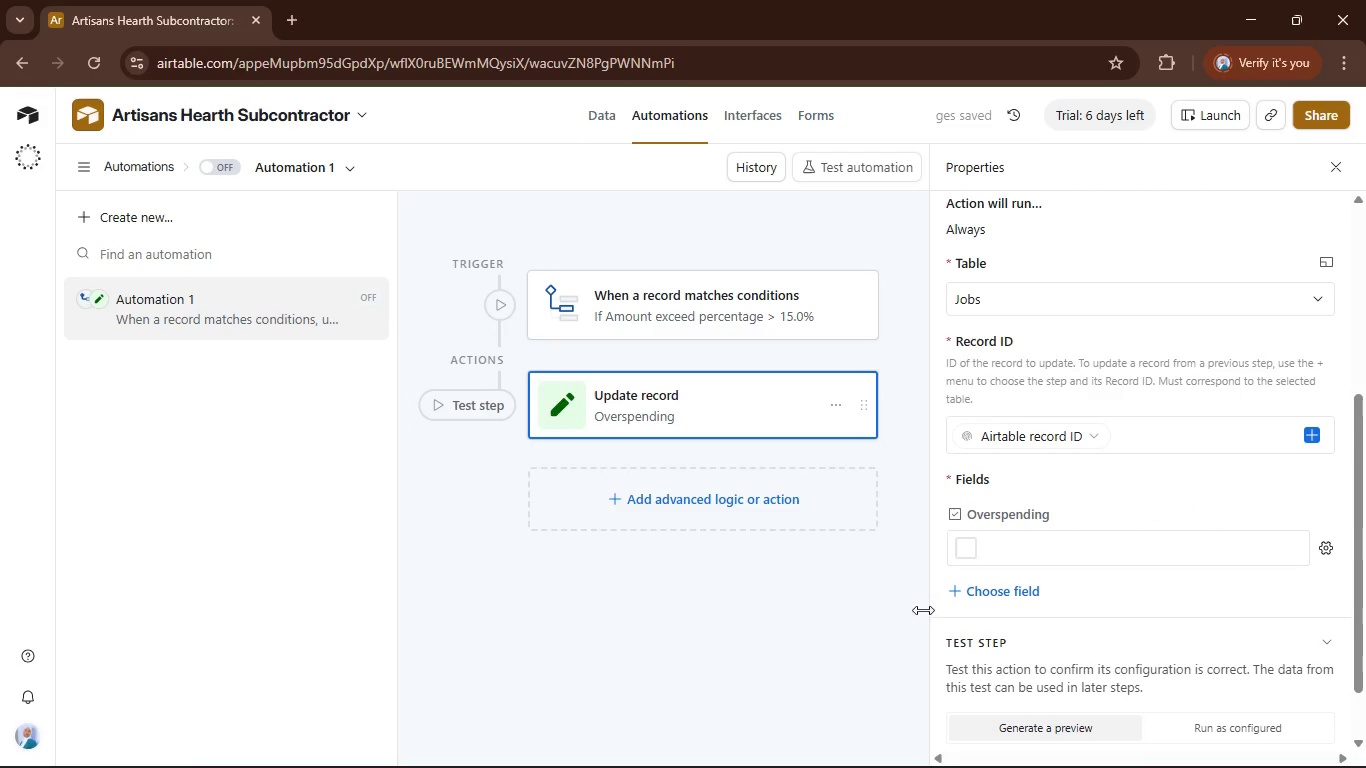 
left_click([971, 538])
 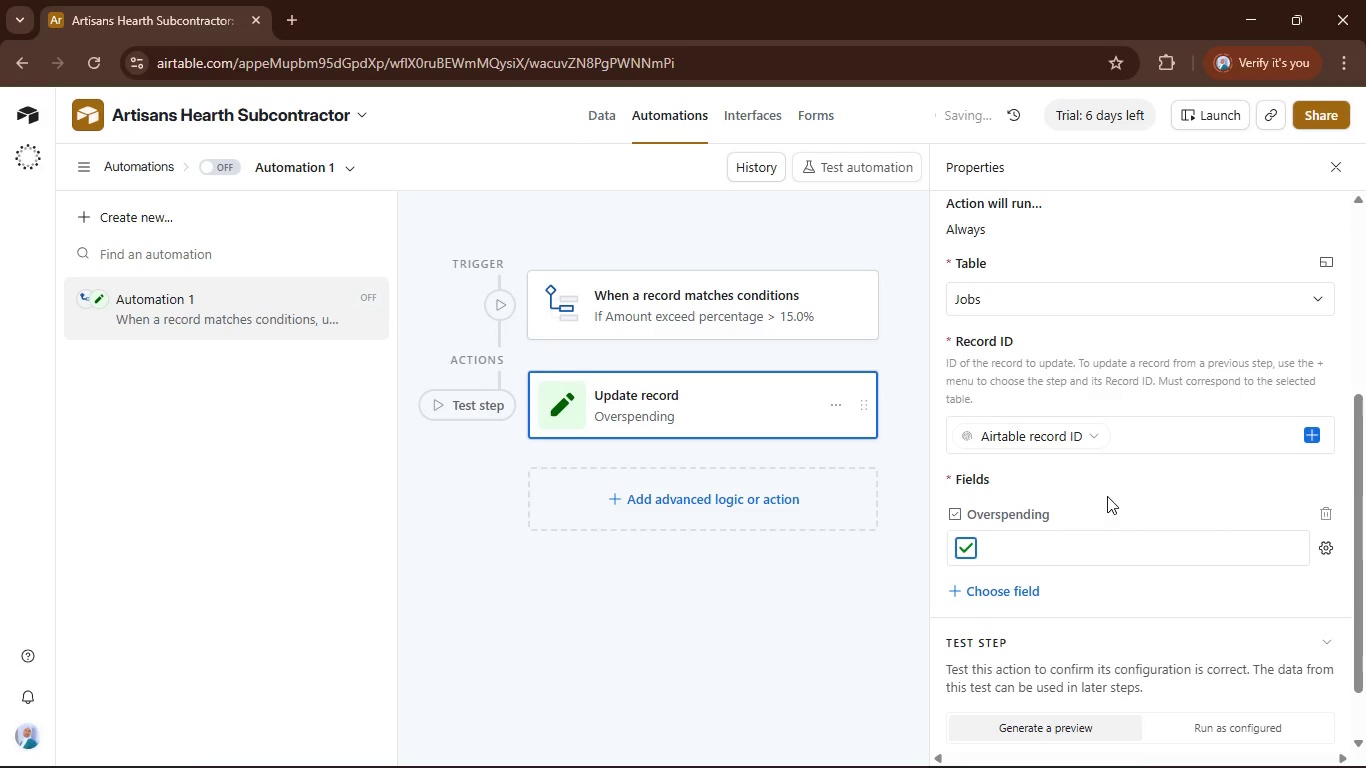 
scroll: coordinate [1284, 609], scroll_direction: down, amount: 4.0
 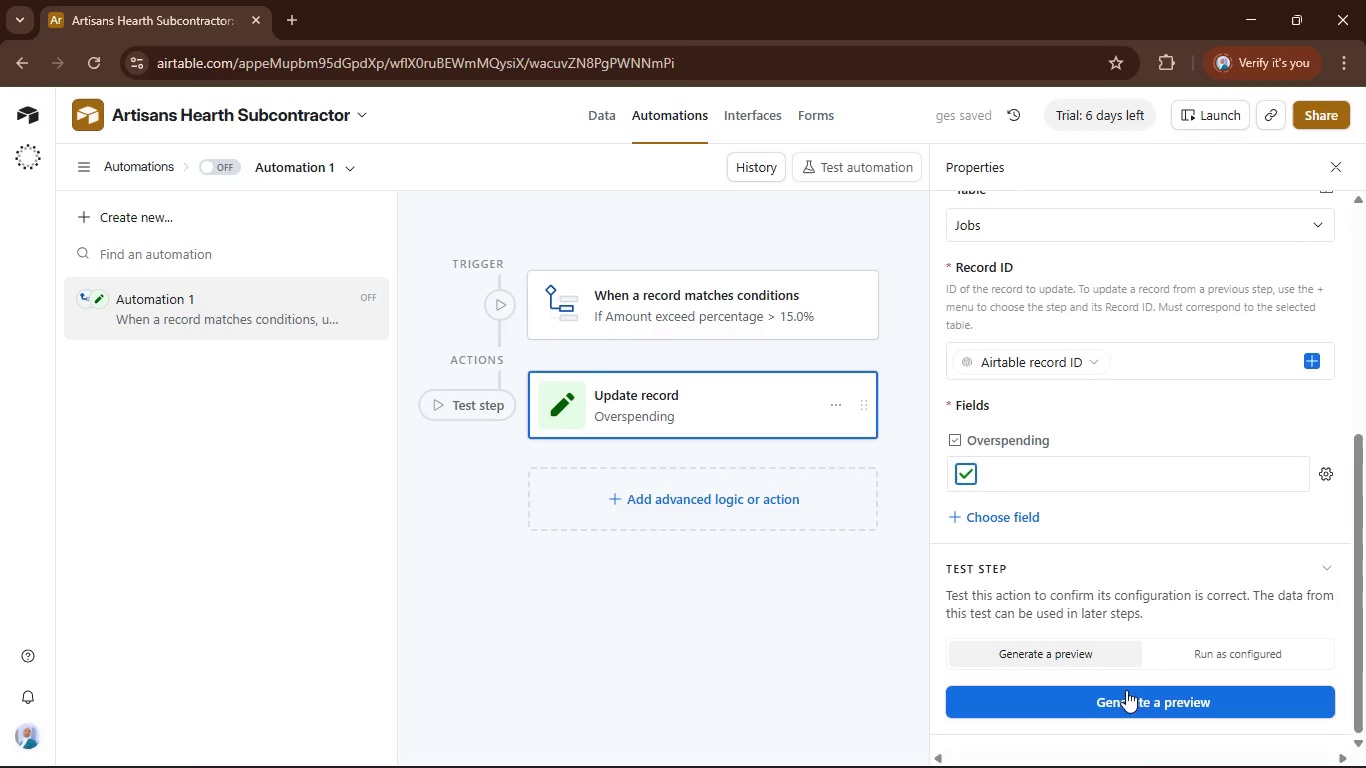 
left_click([1134, 703])
 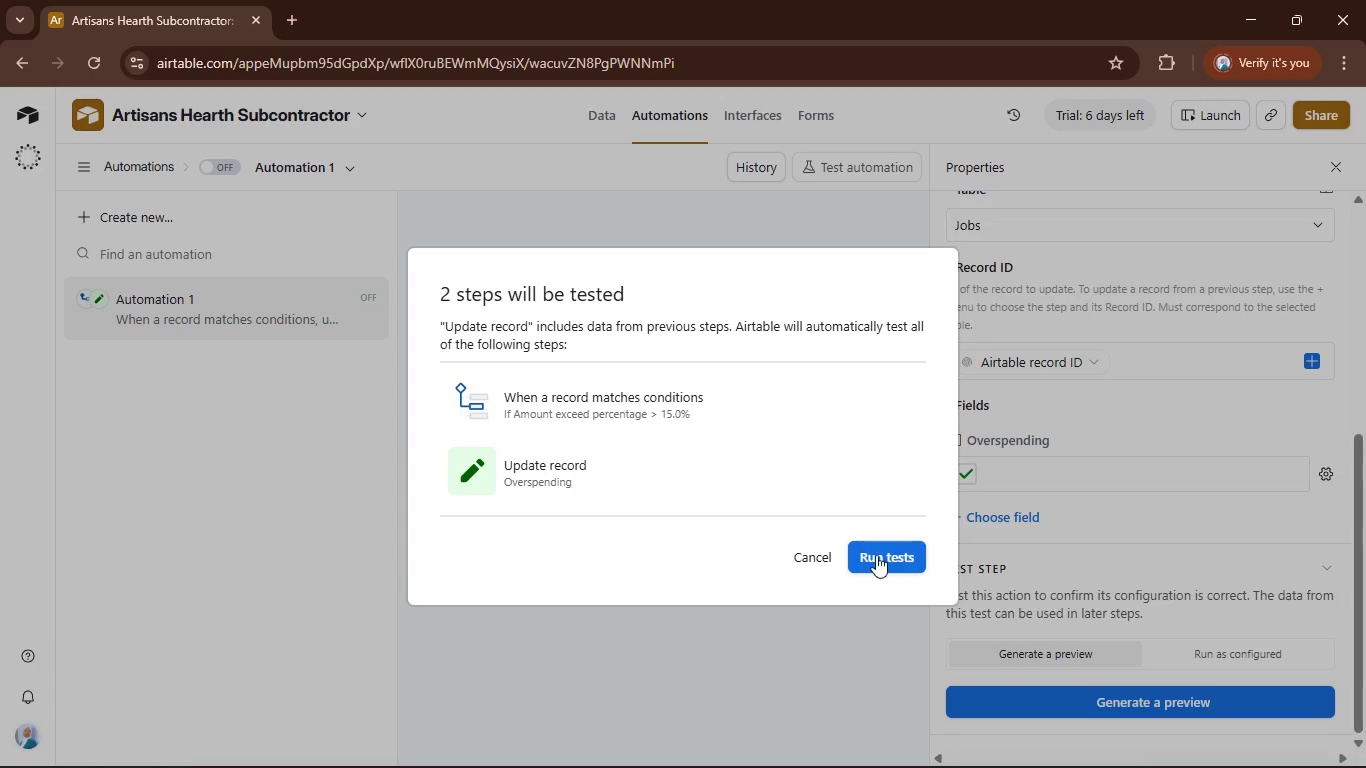 
left_click([876, 555])
 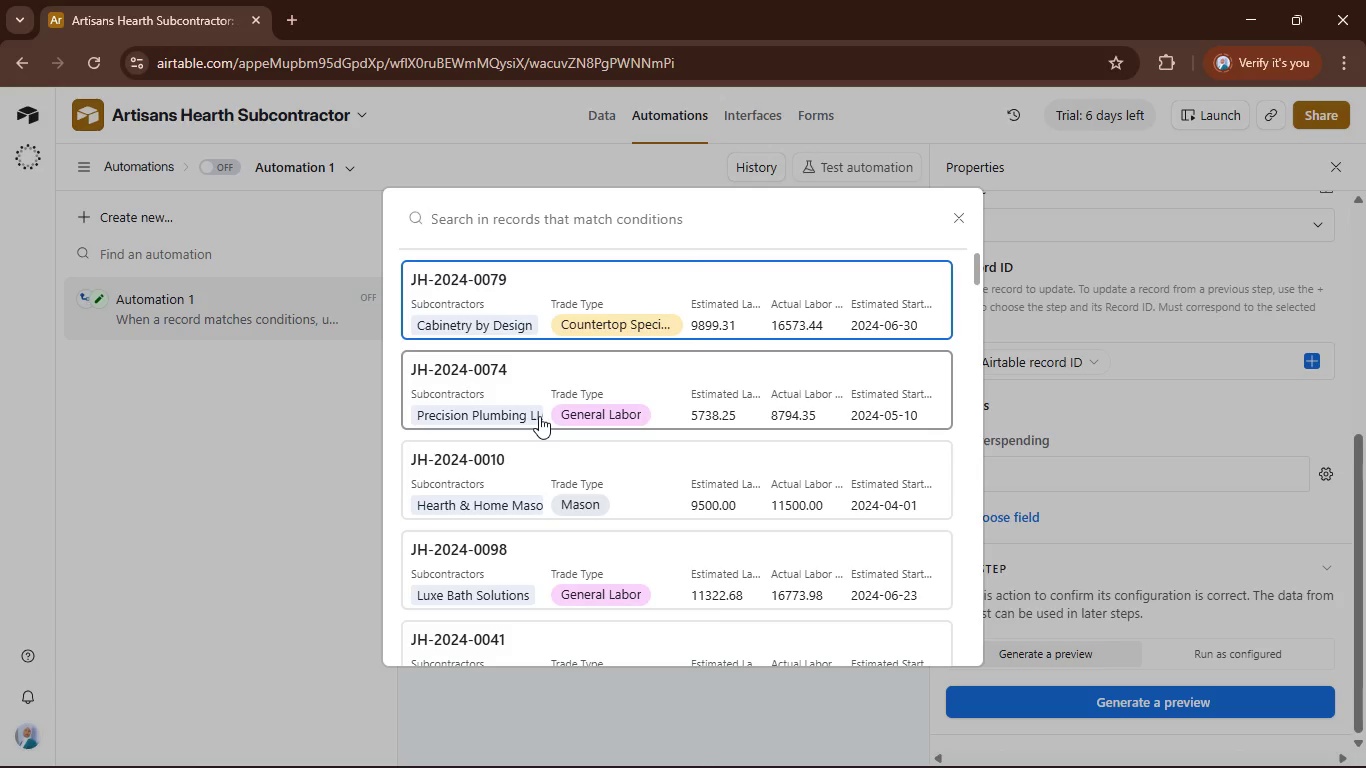 
wait(5.05)
 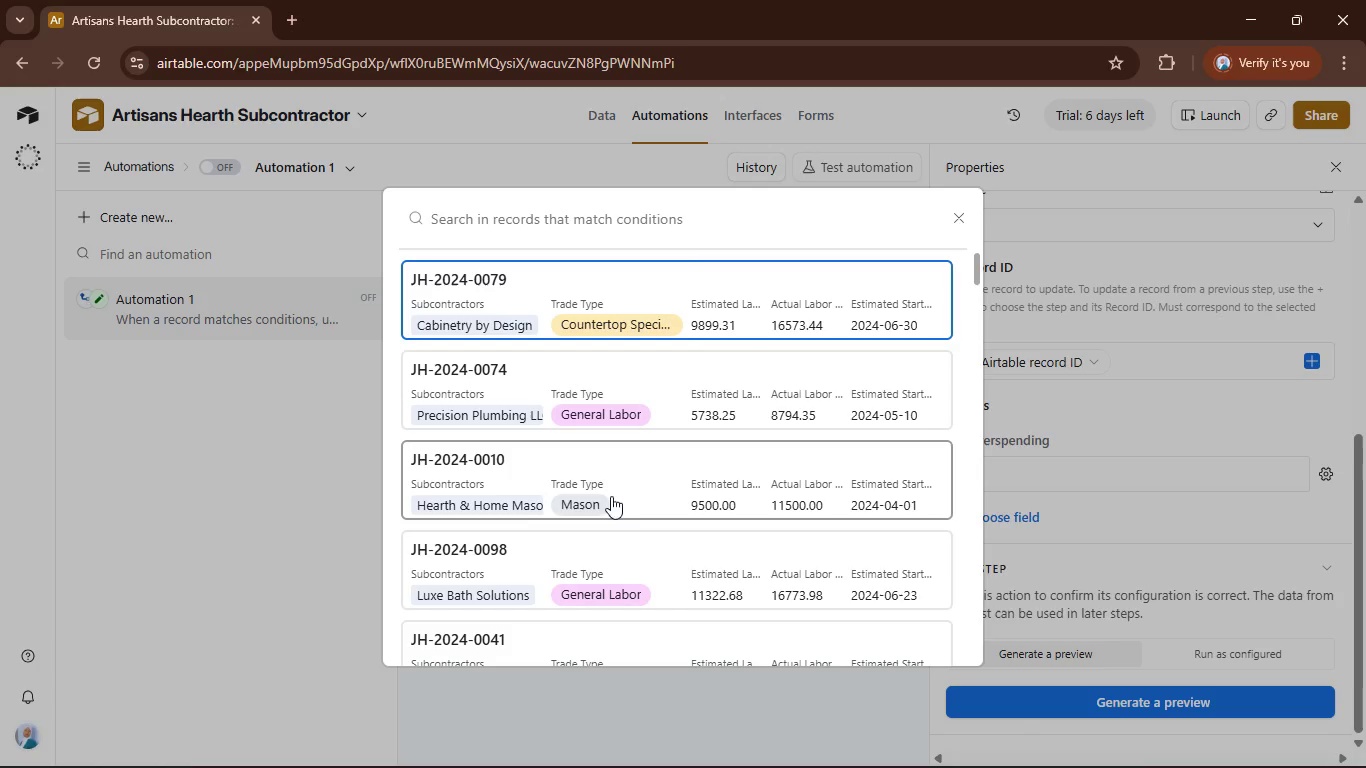 
left_click([523, 297])
 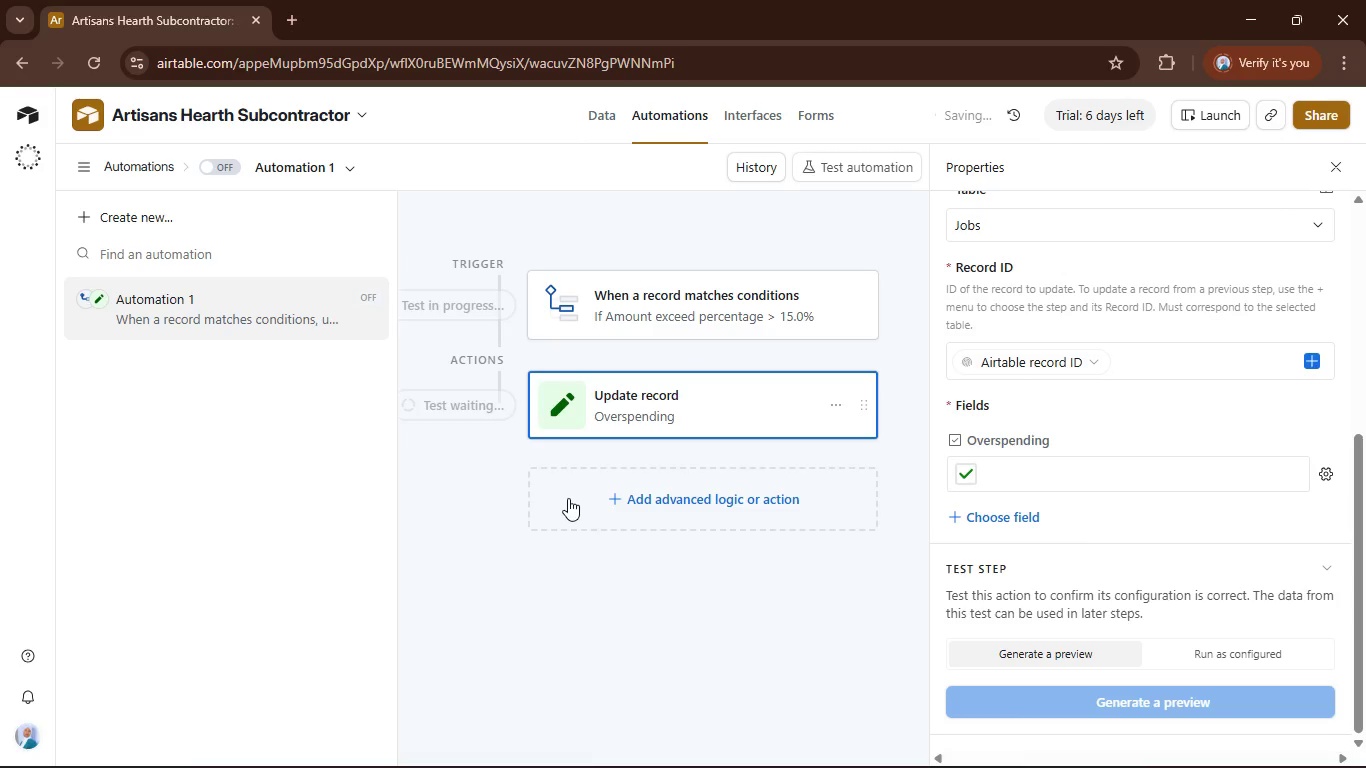 
mouse_move([549, 539])
 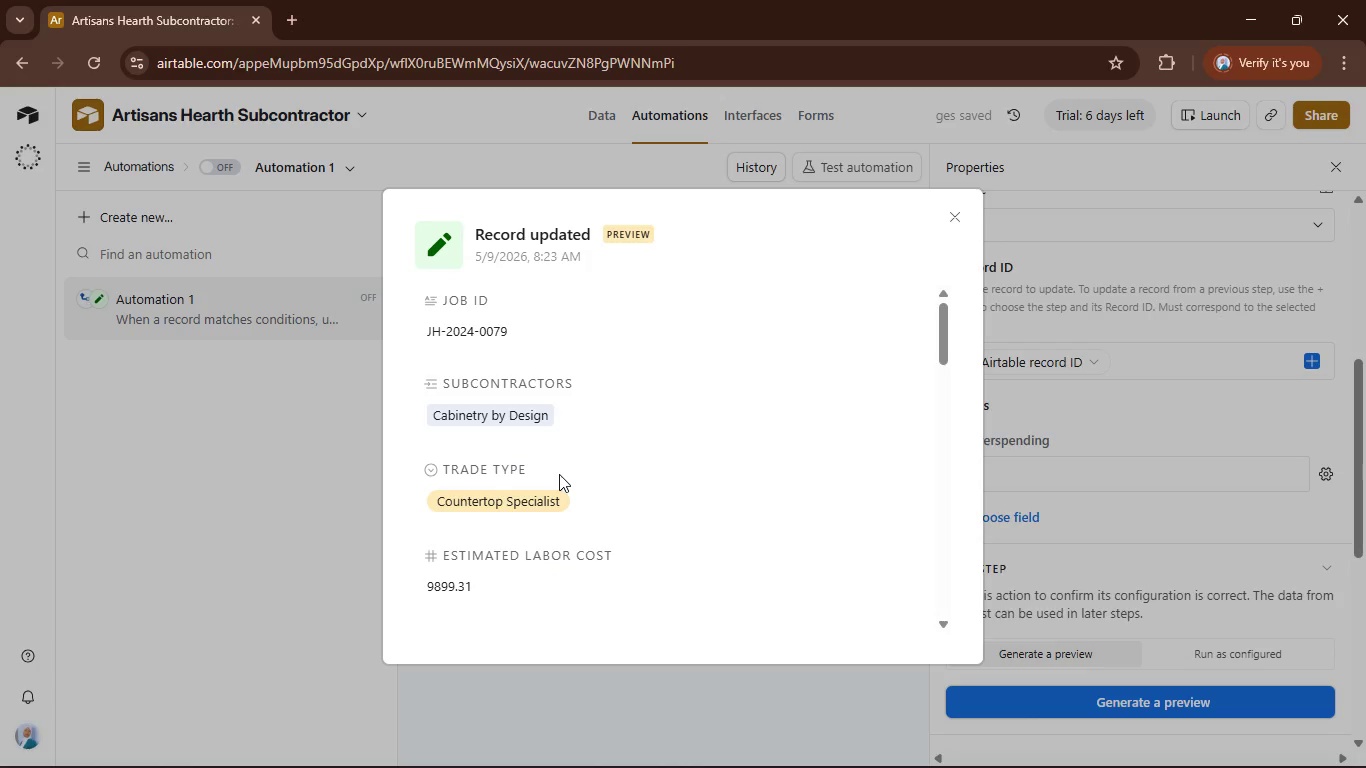 
scroll: coordinate [561, 447], scroll_direction: down, amount: 15.0
 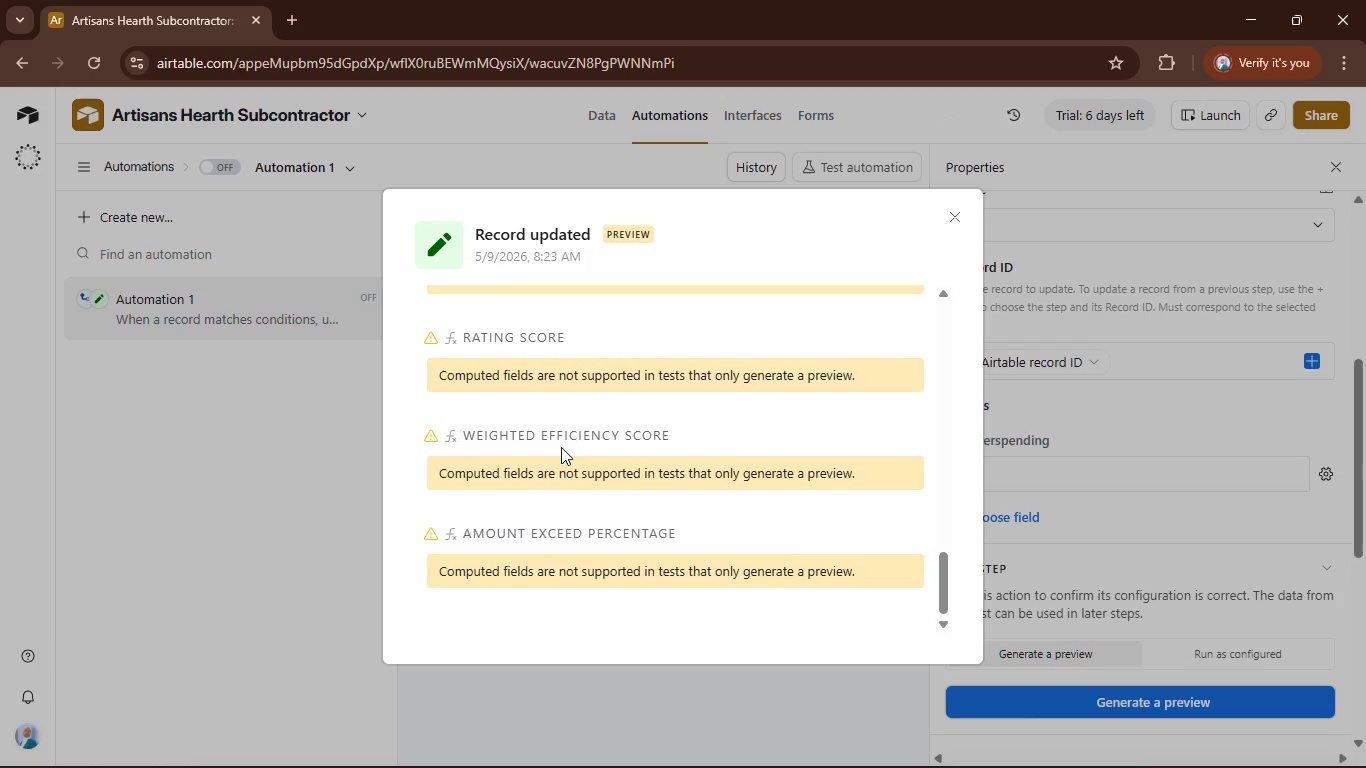 
scroll: coordinate [816, 289], scroll_direction: up, amount: 20.0
 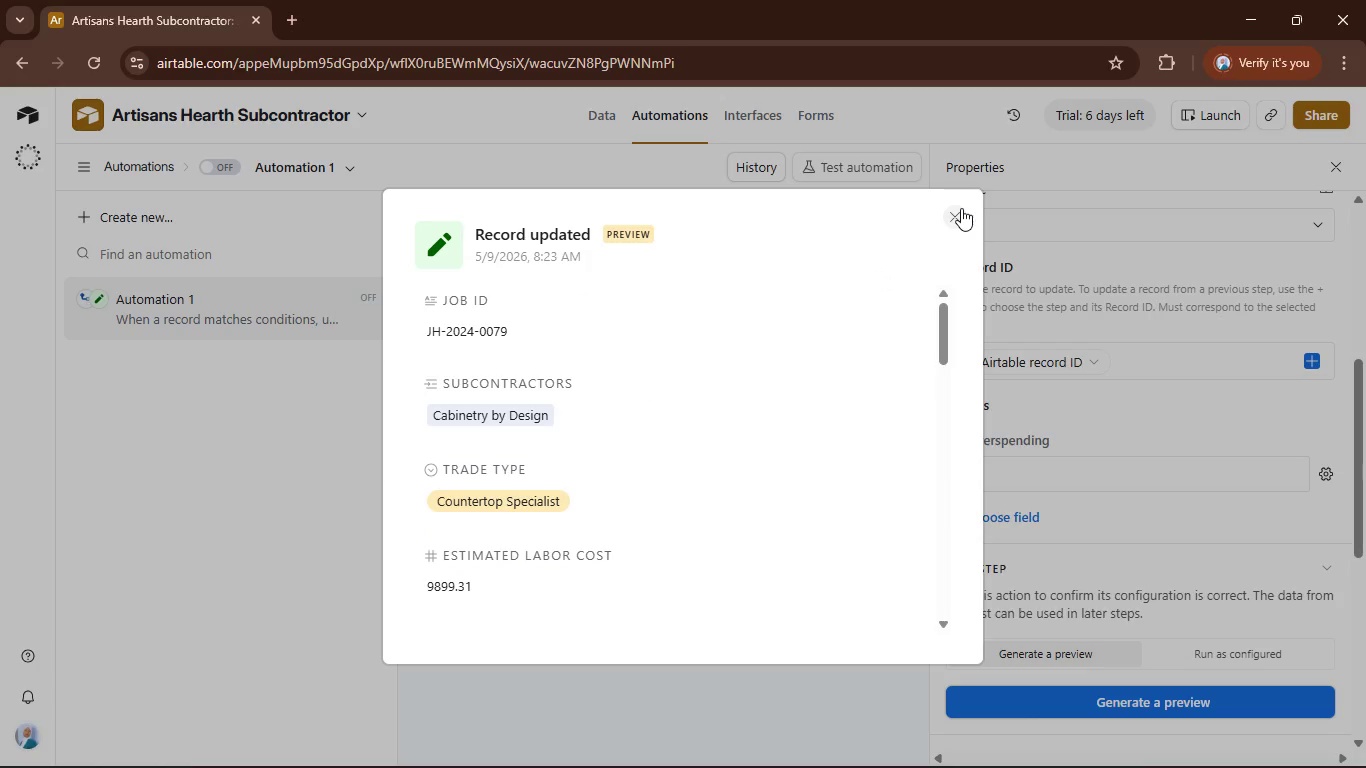 
left_click([960, 211])
 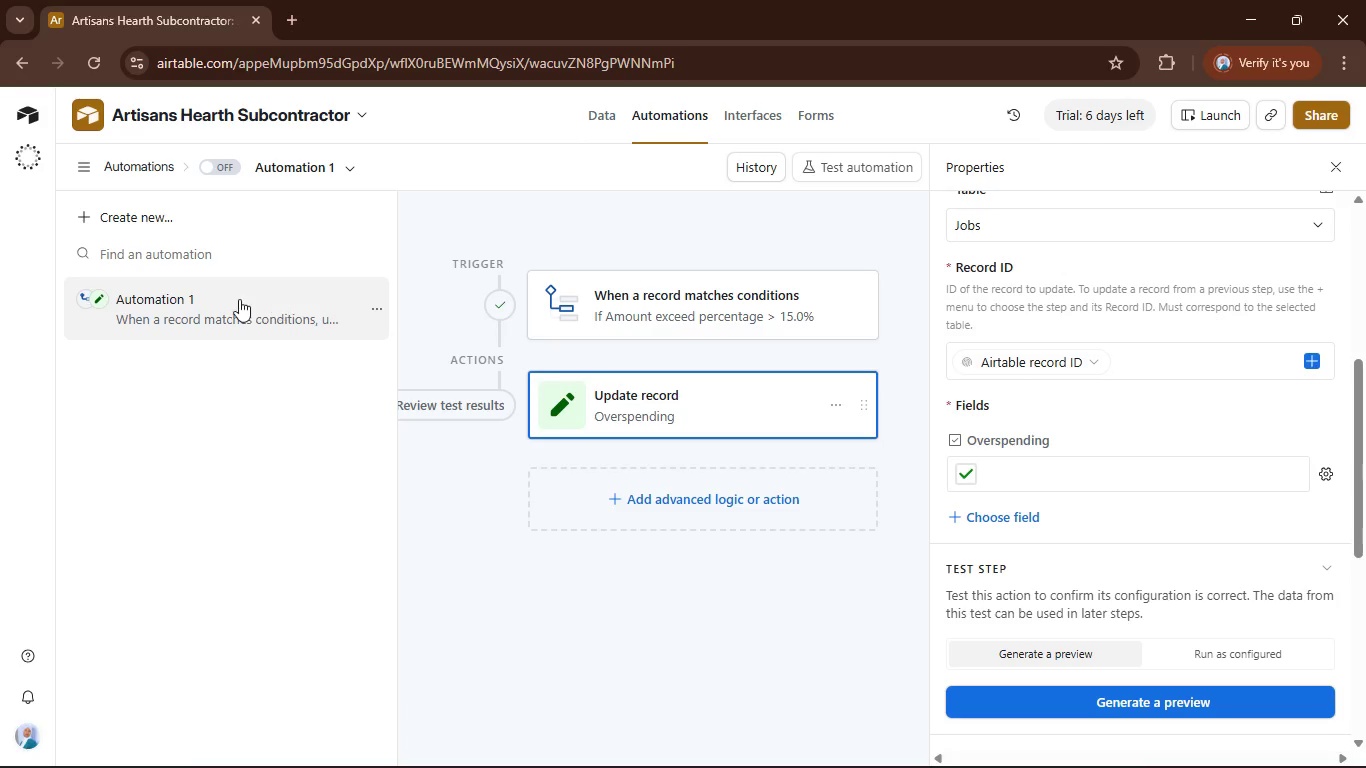 
right_click([308, 306])
 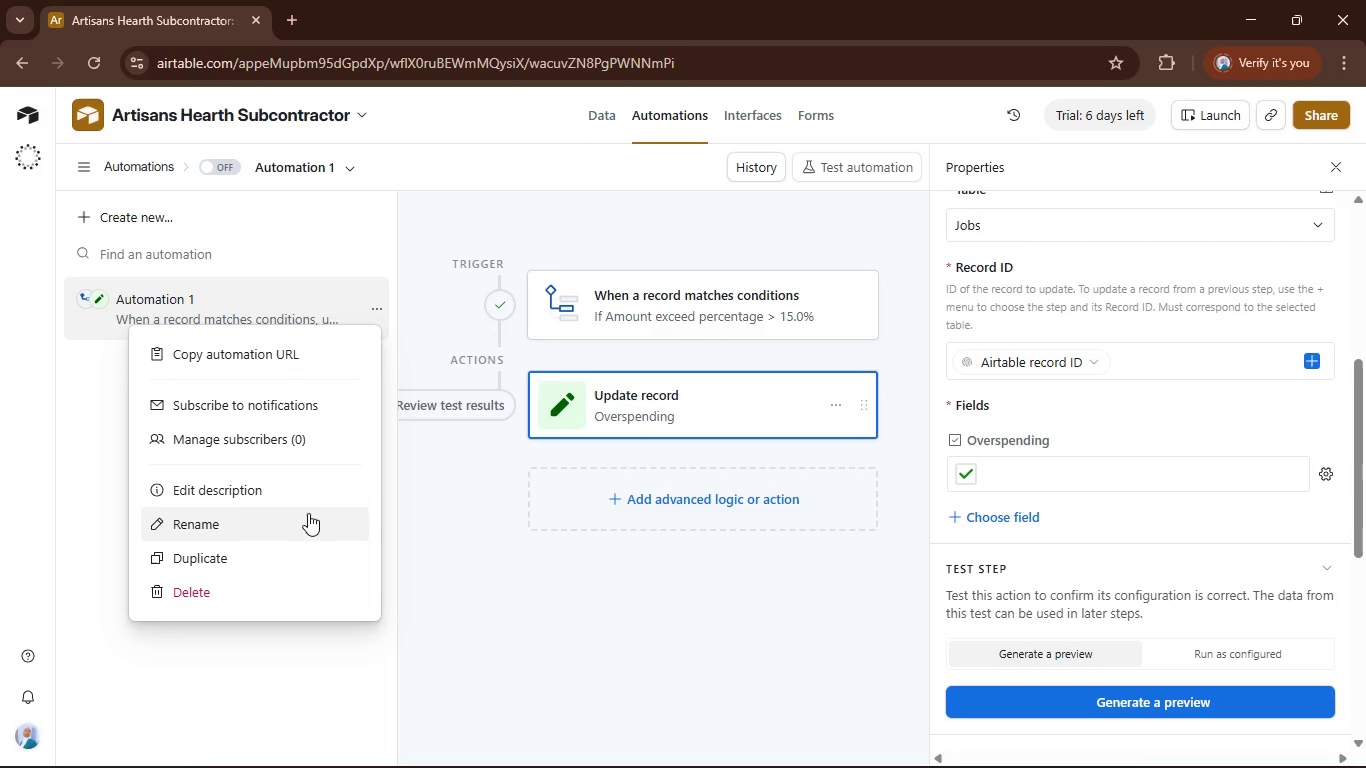 
left_click([294, 530])
 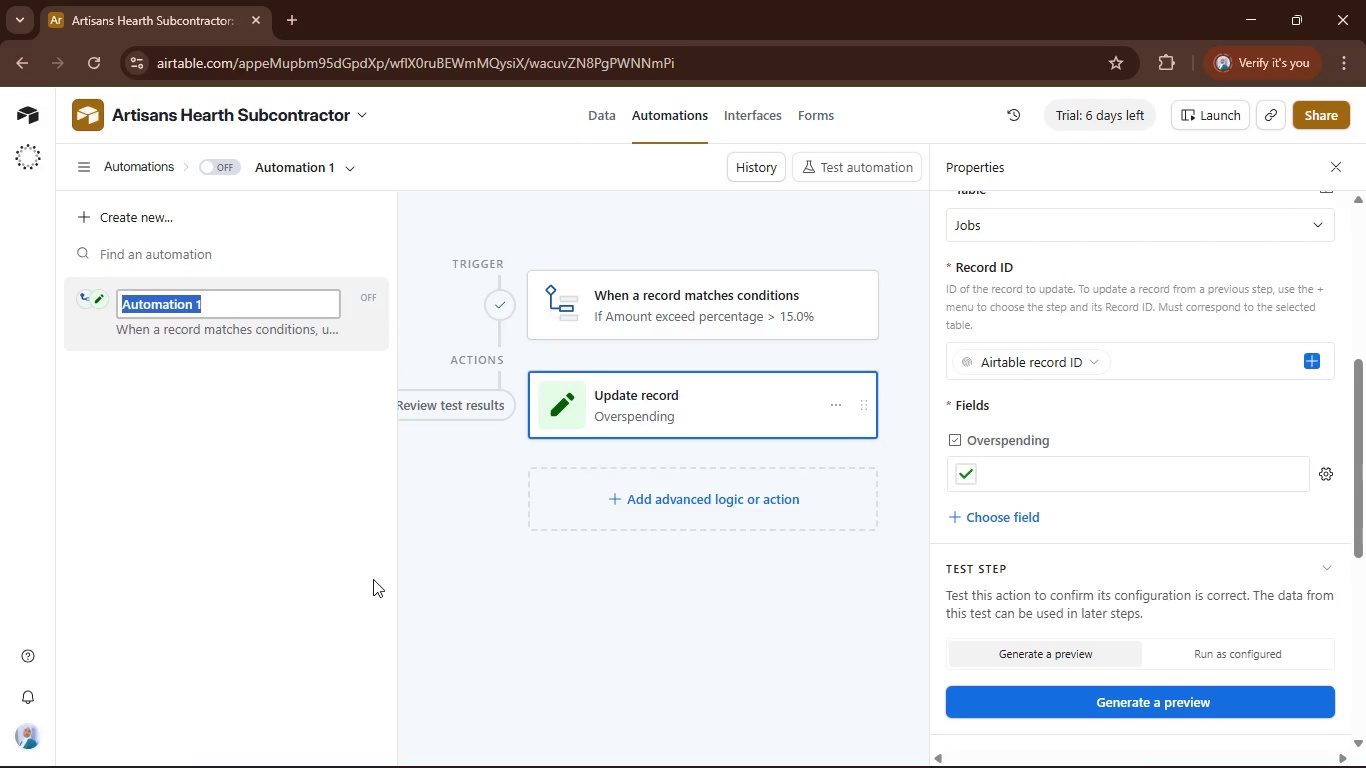 
type(Flag Overspending)
 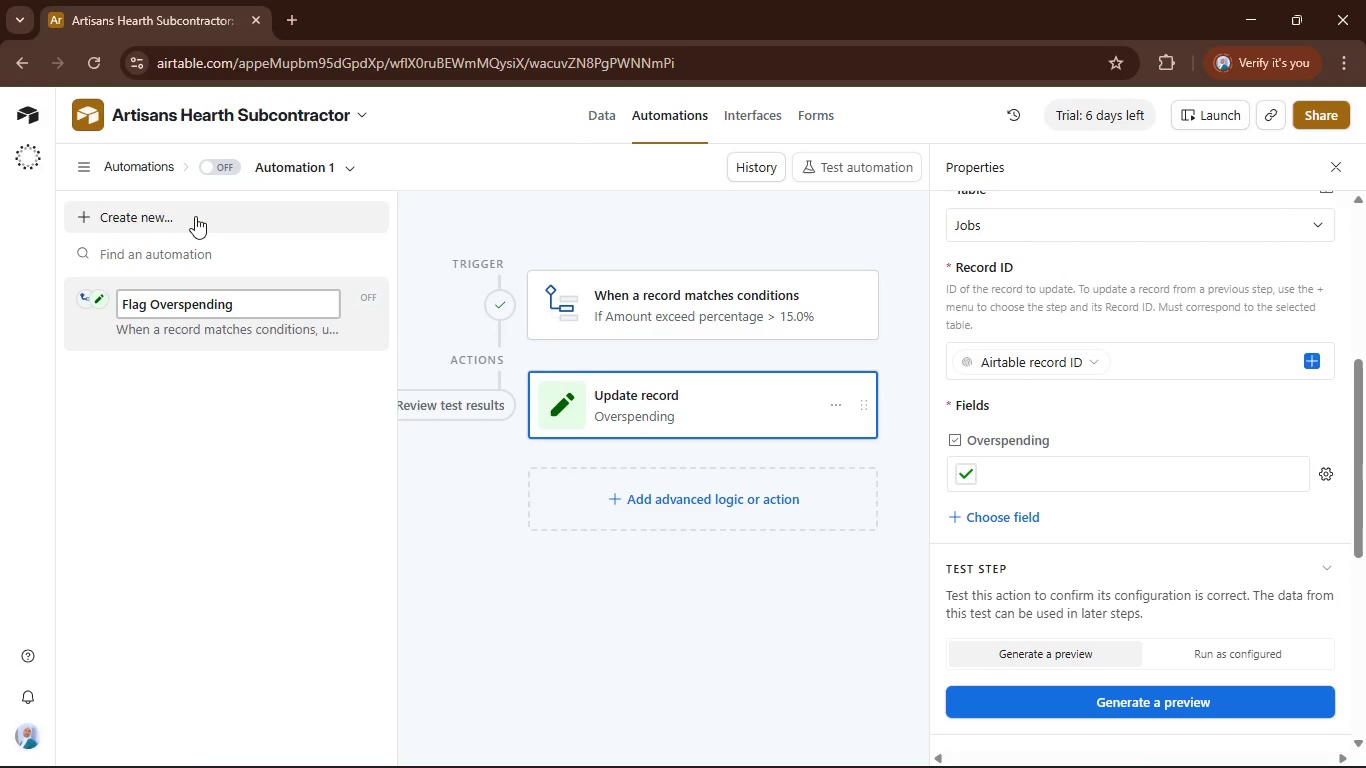 
left_click([205, 163])
 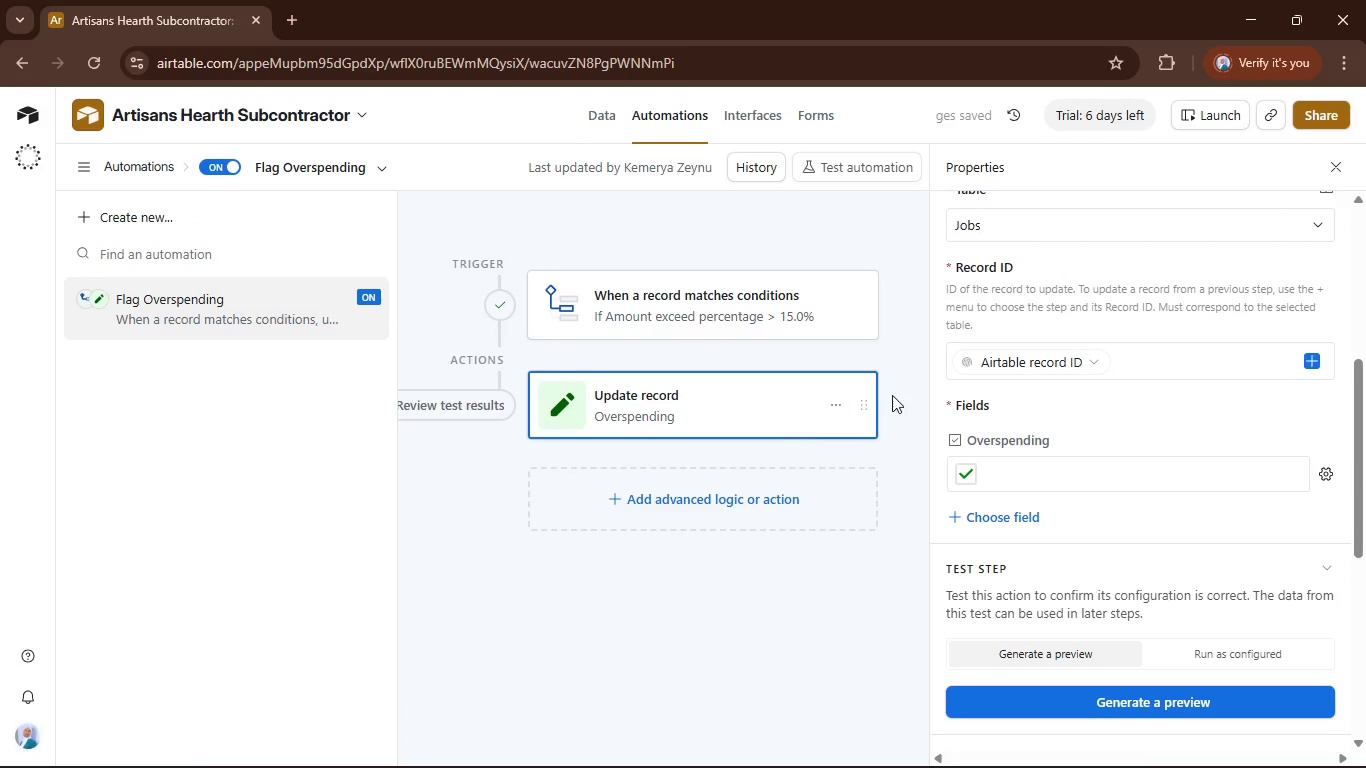 
left_click_drag(start_coordinate=[935, 381], to_coordinate=[1101, 370])
 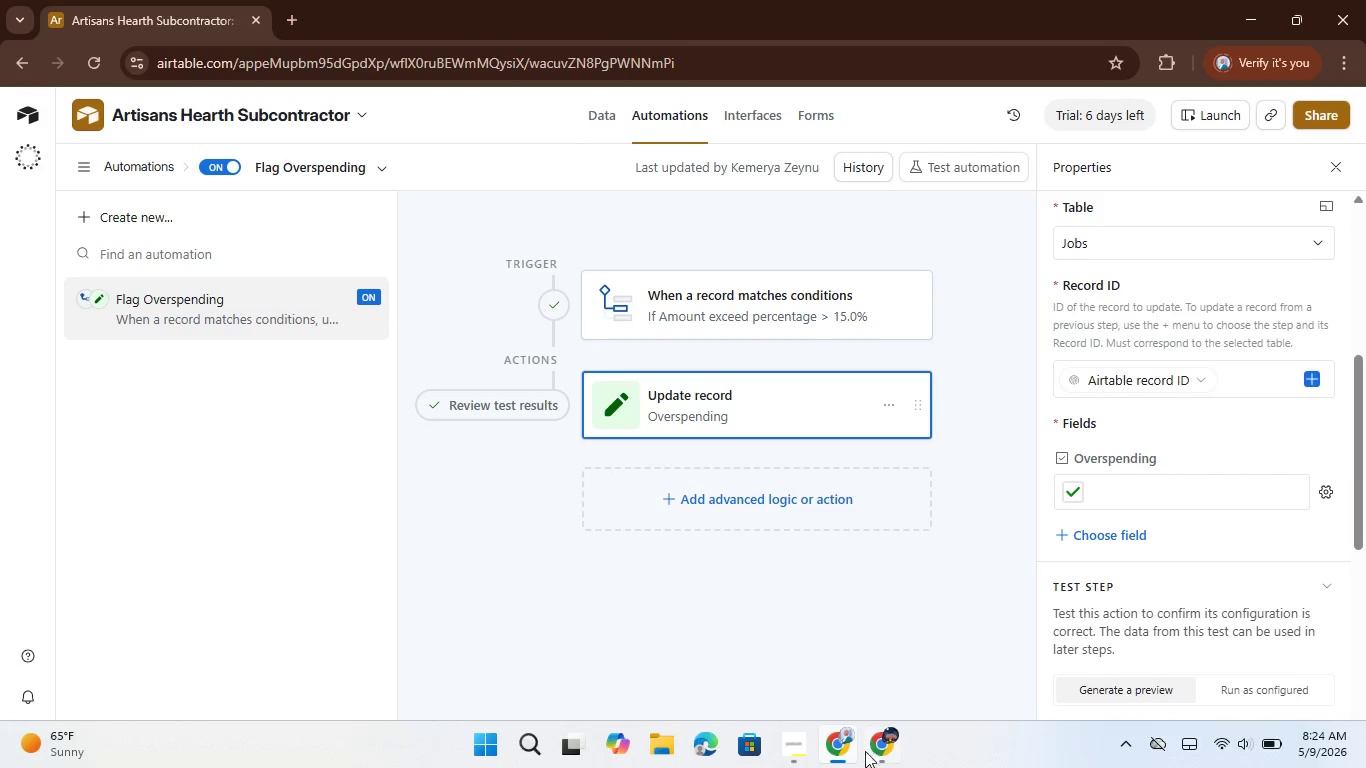 
left_click([793, 752])